 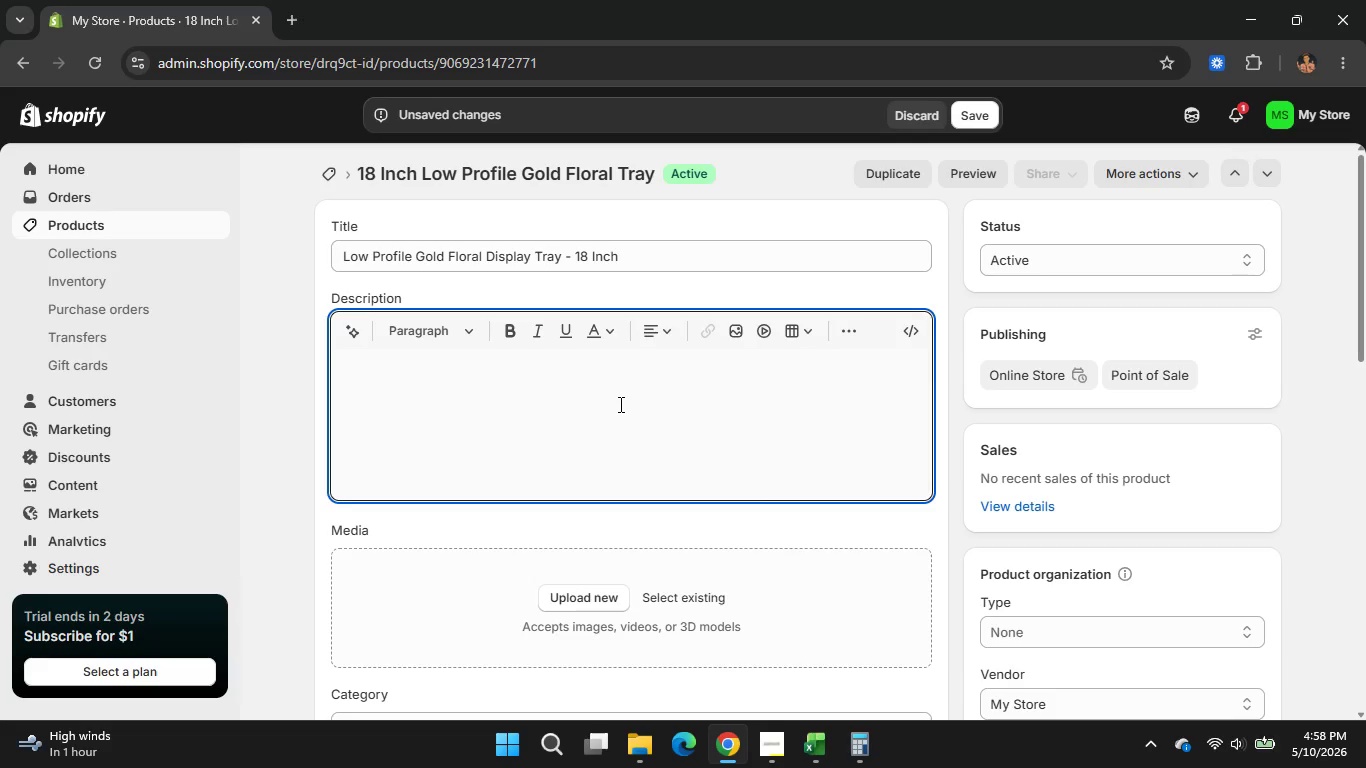 
type(This )
 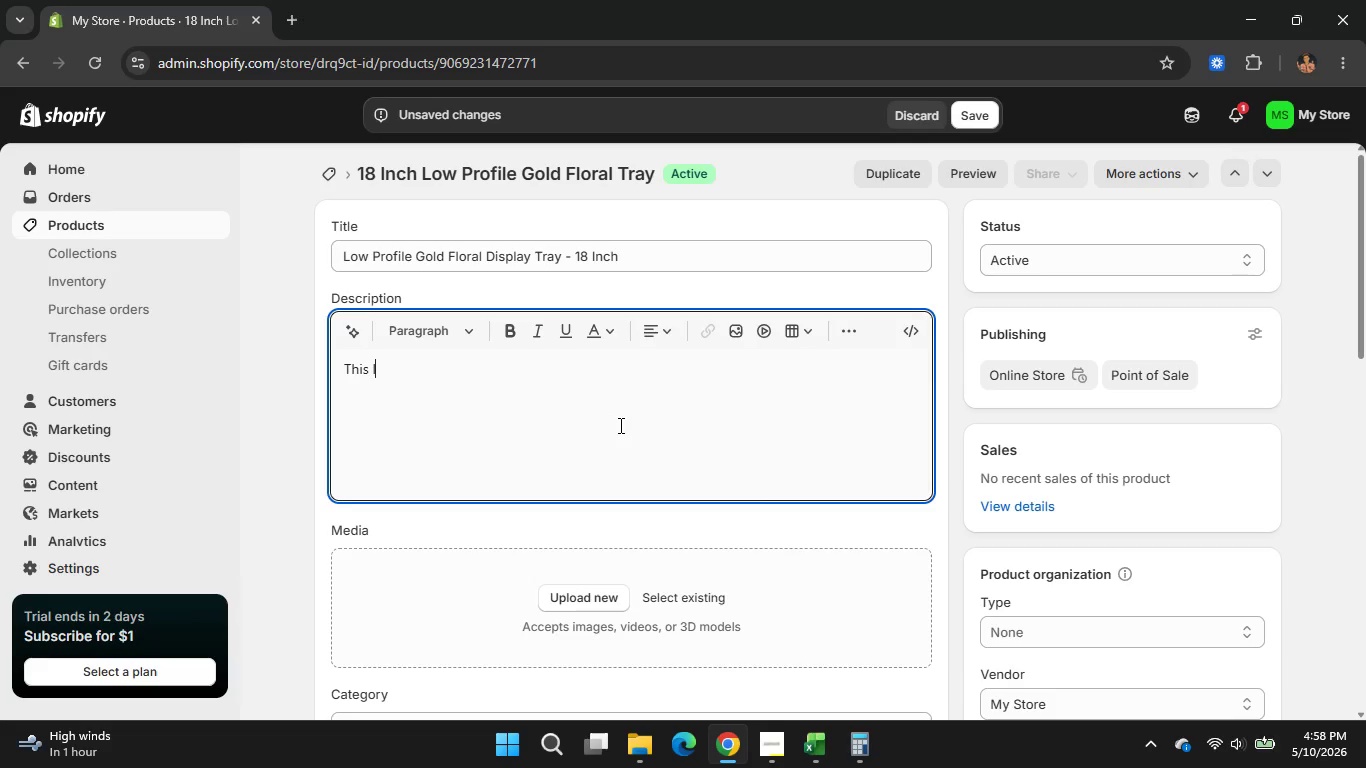 
type(low )
 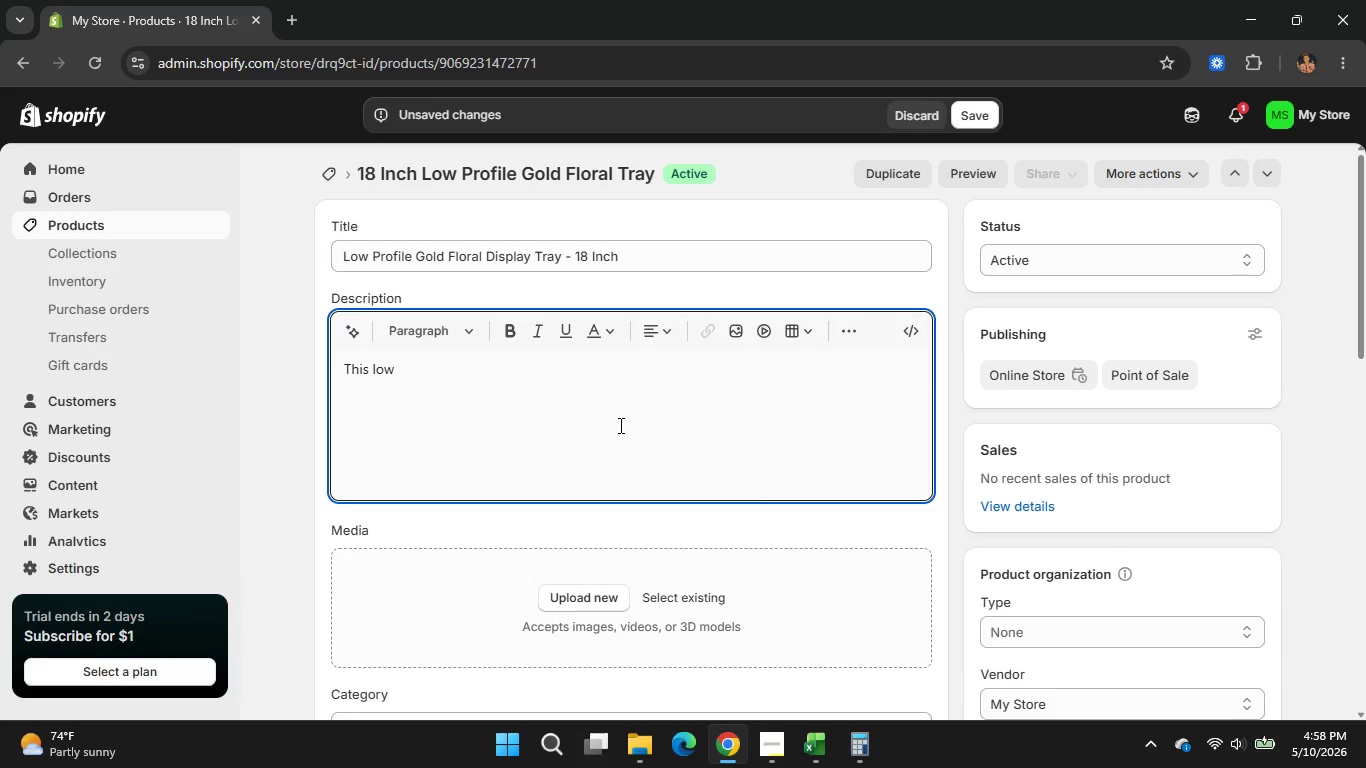 
type(profile geometric )
 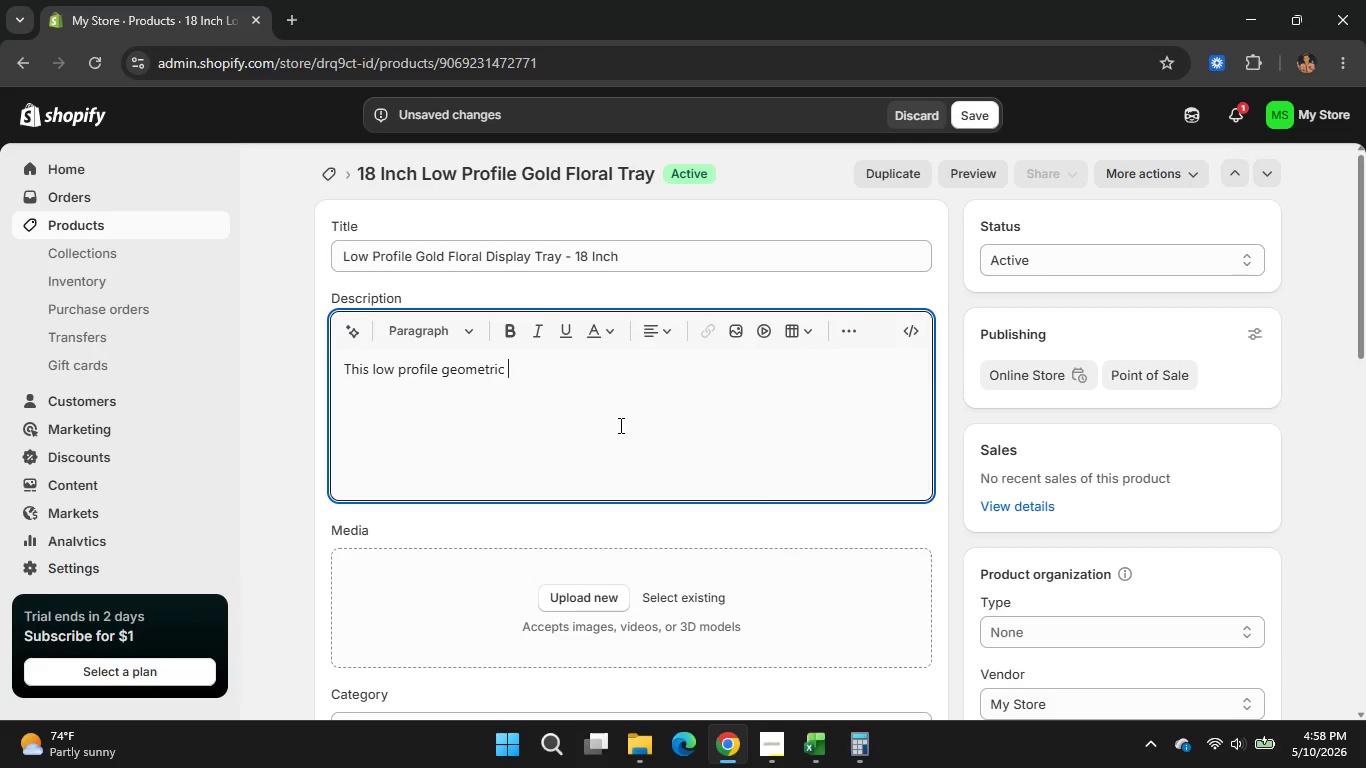 
type(floral tray )
 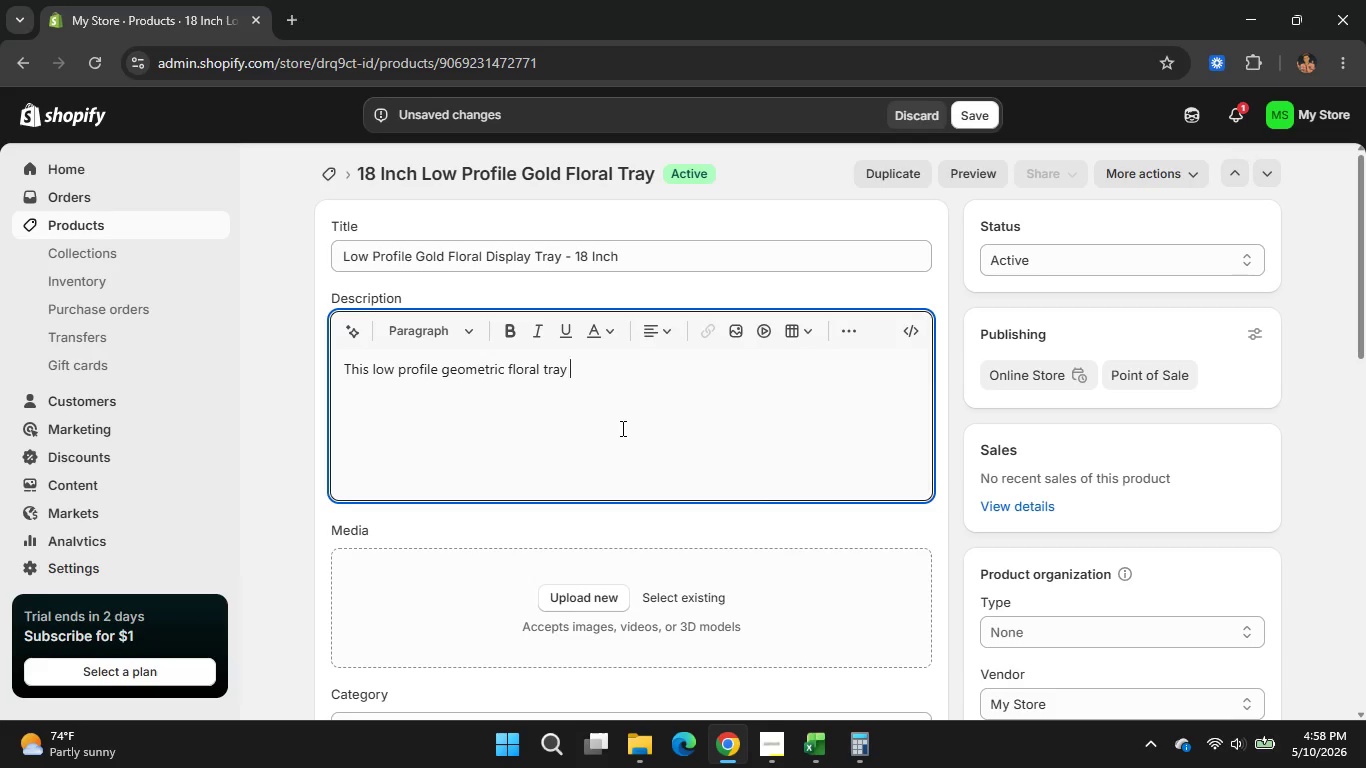 
type(provides a sleek )
 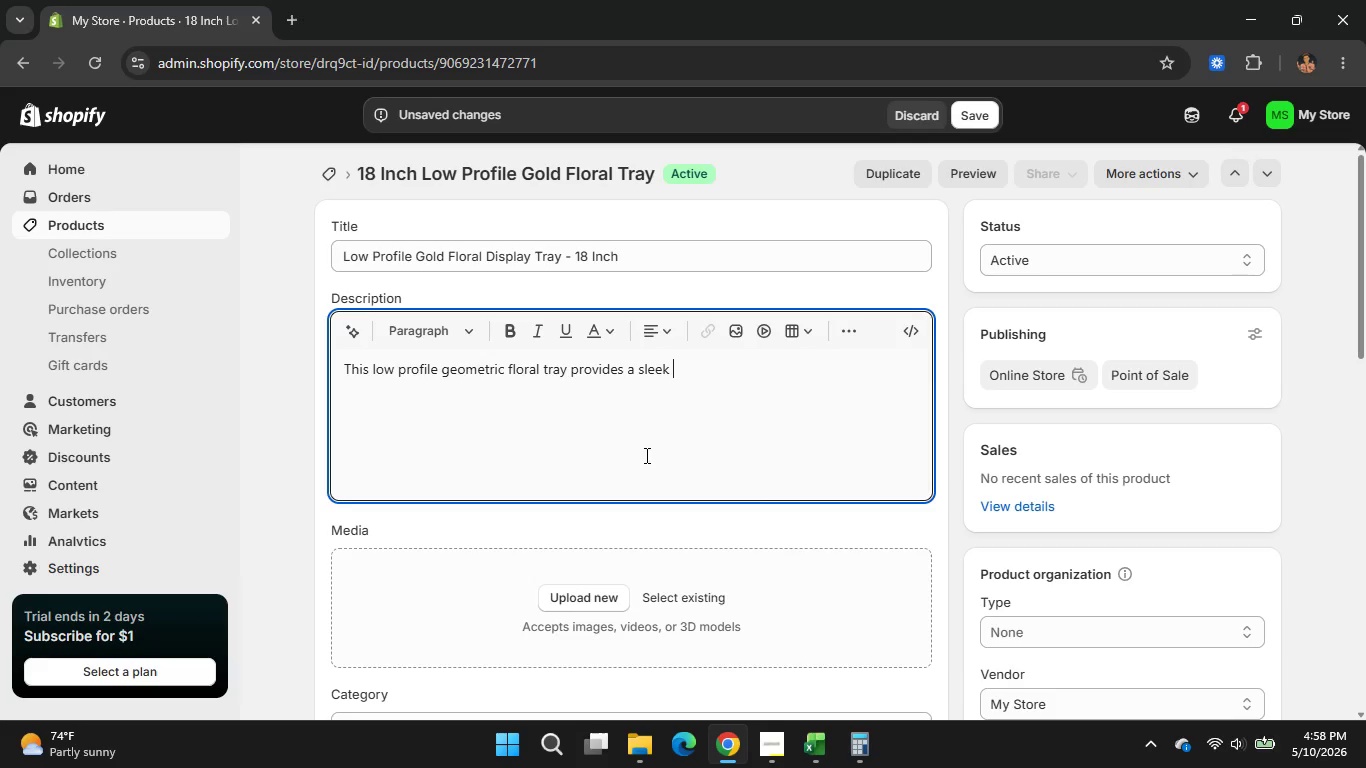 
wait(5.48)
 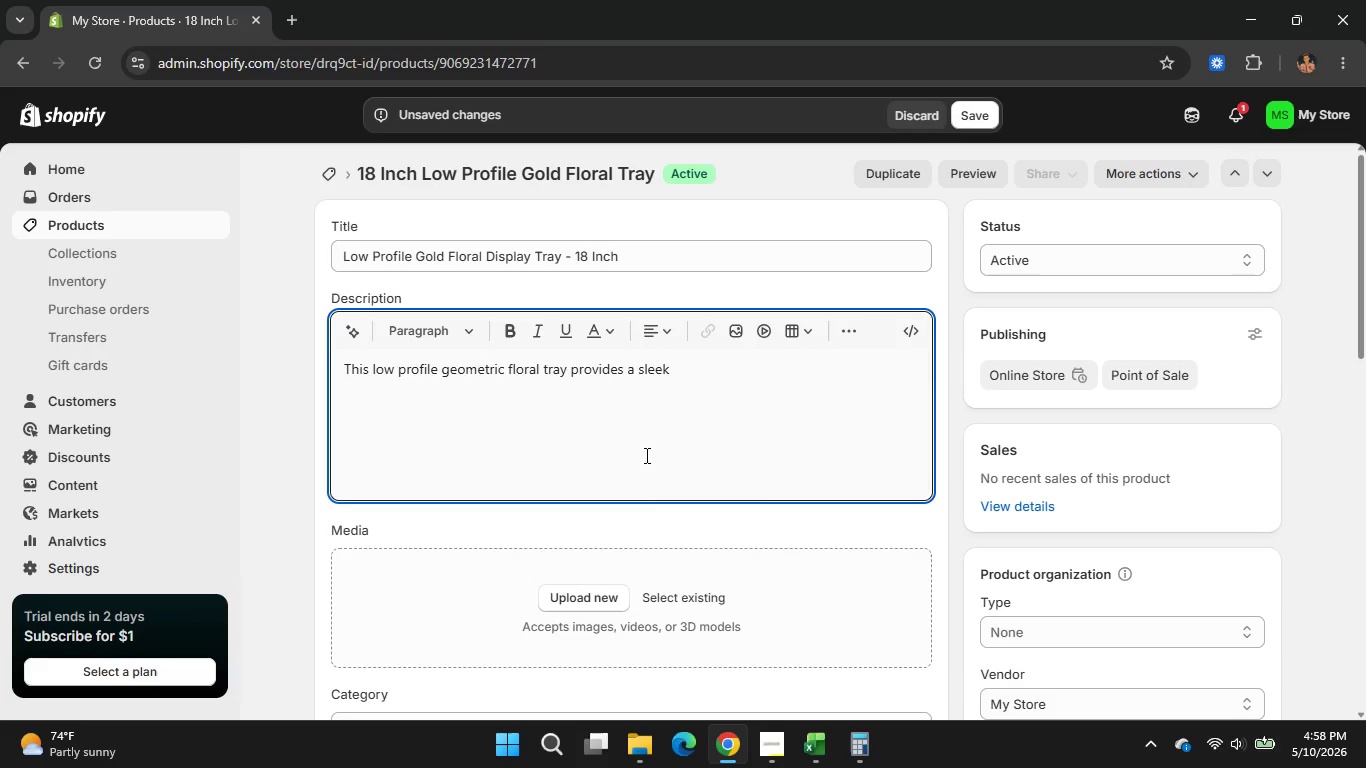 
type(foundation for elegant )
 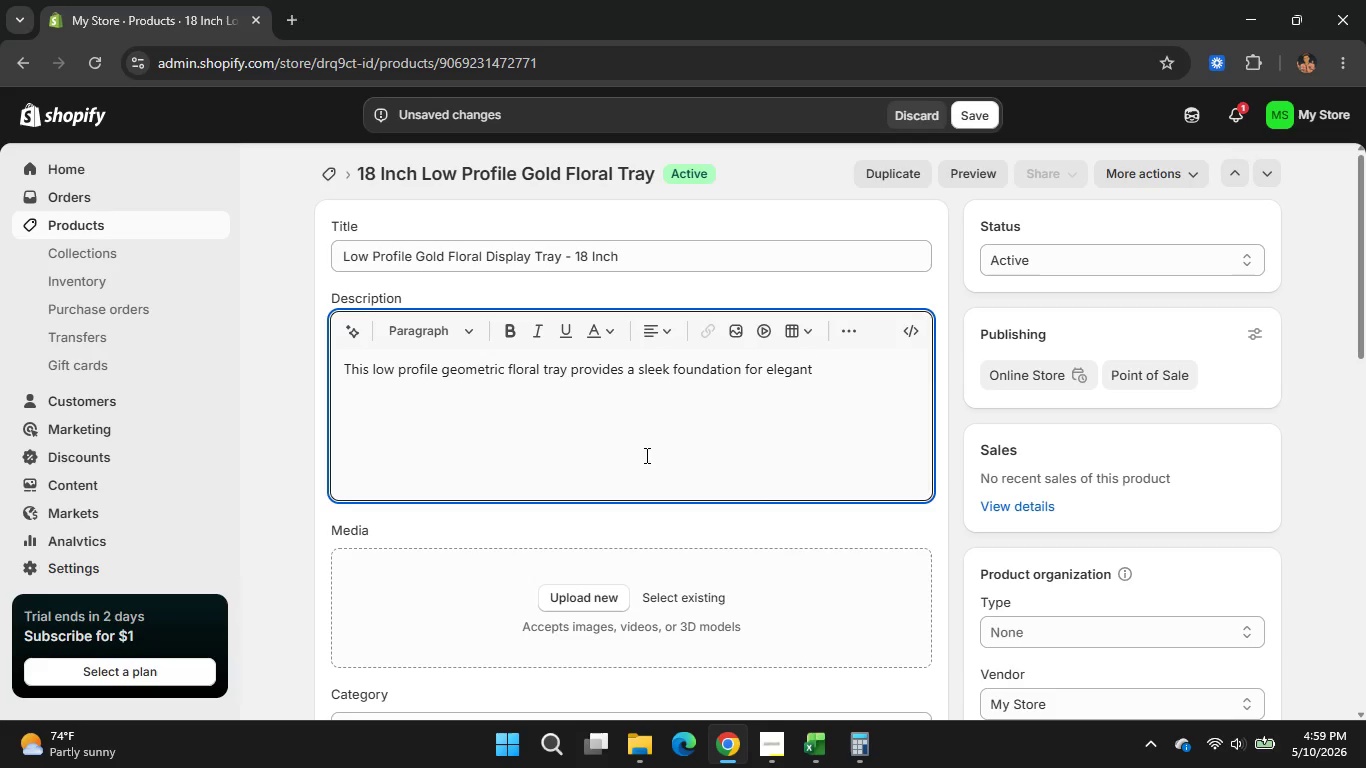 
wait(6.05)
 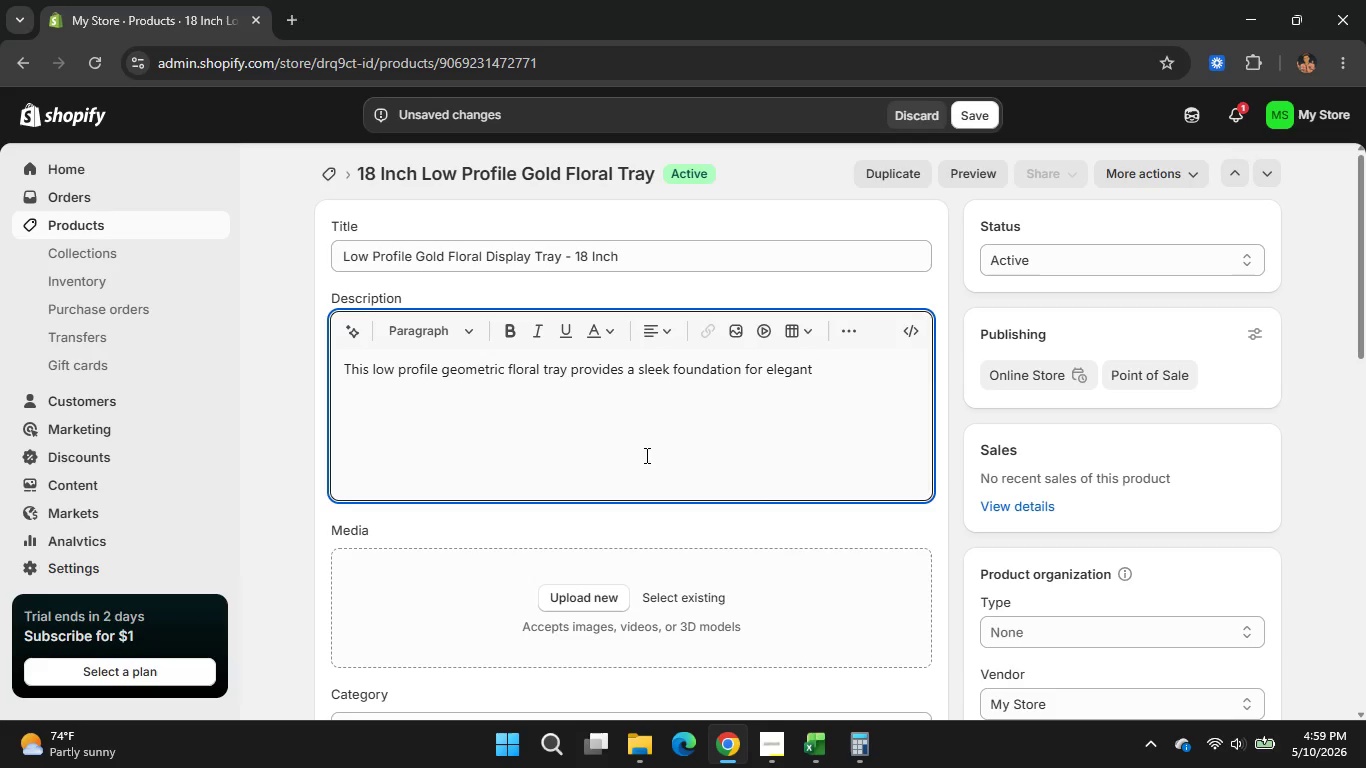 
type(wedding centerpieces )
 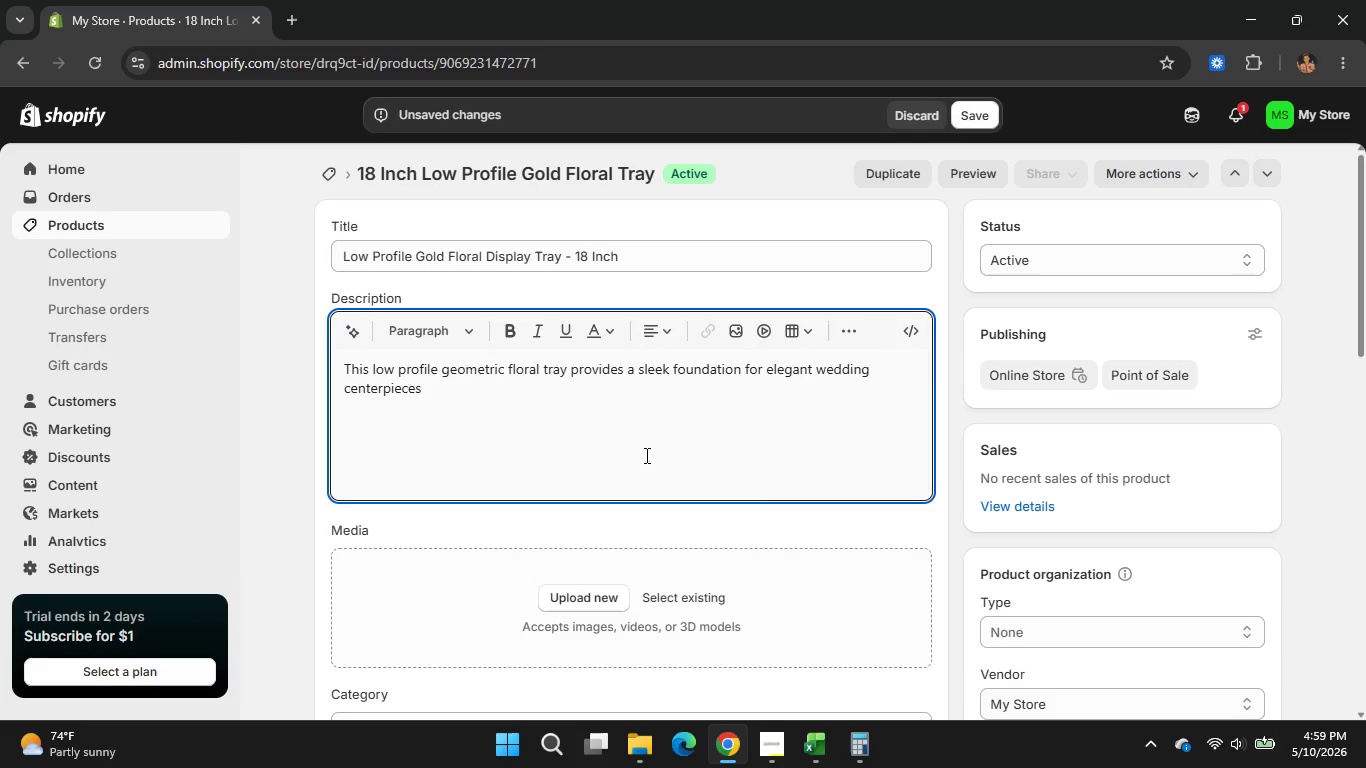 
type(and floral displays )
key(Backspace)
type(,)
key(Backspace)
type(.)
 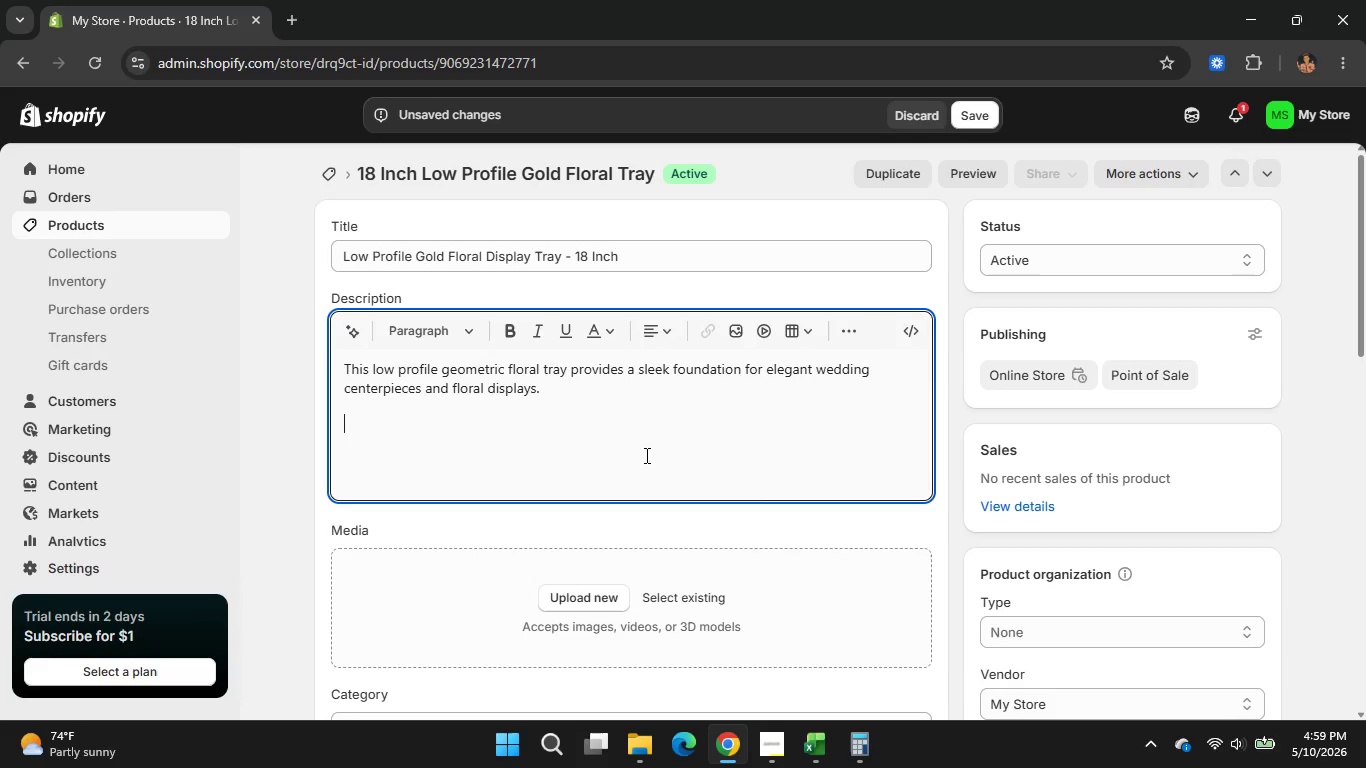 
key(Enter)
 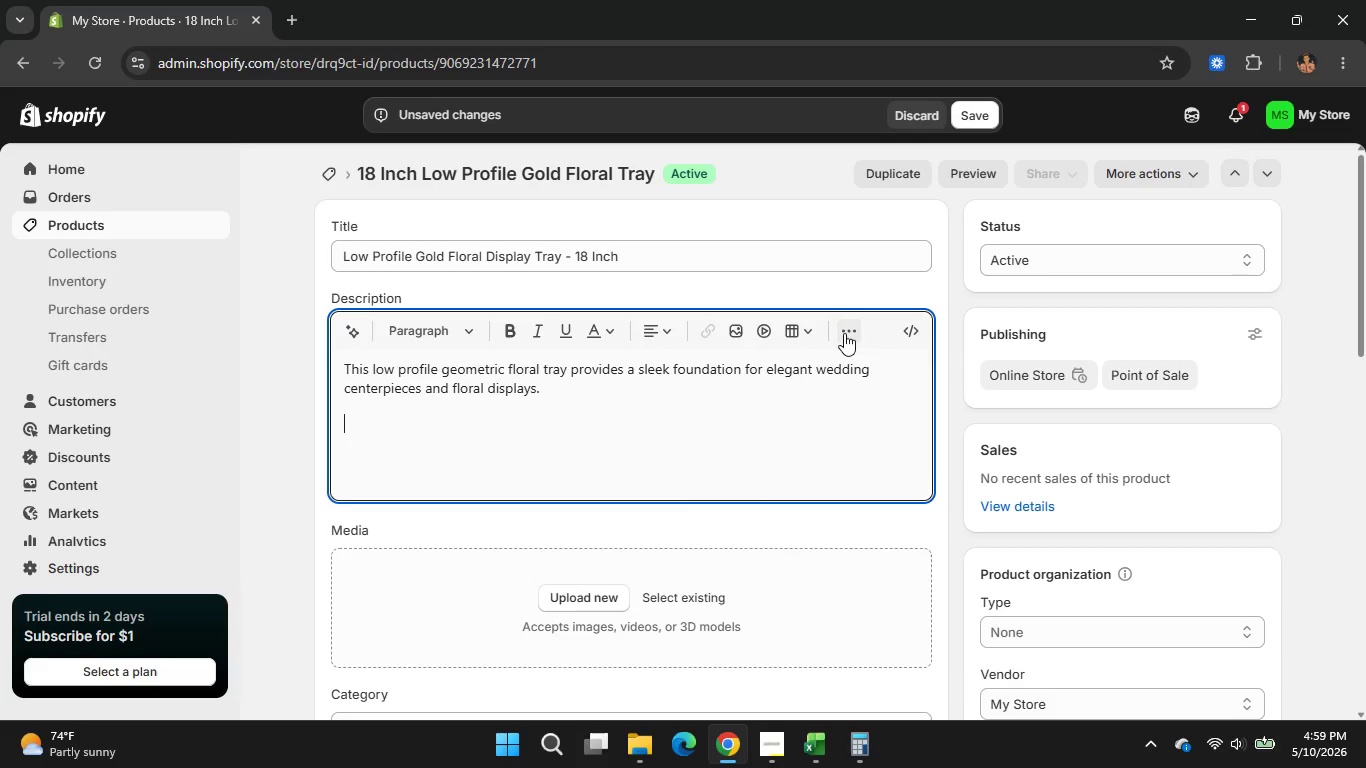 
left_click([844, 333])
 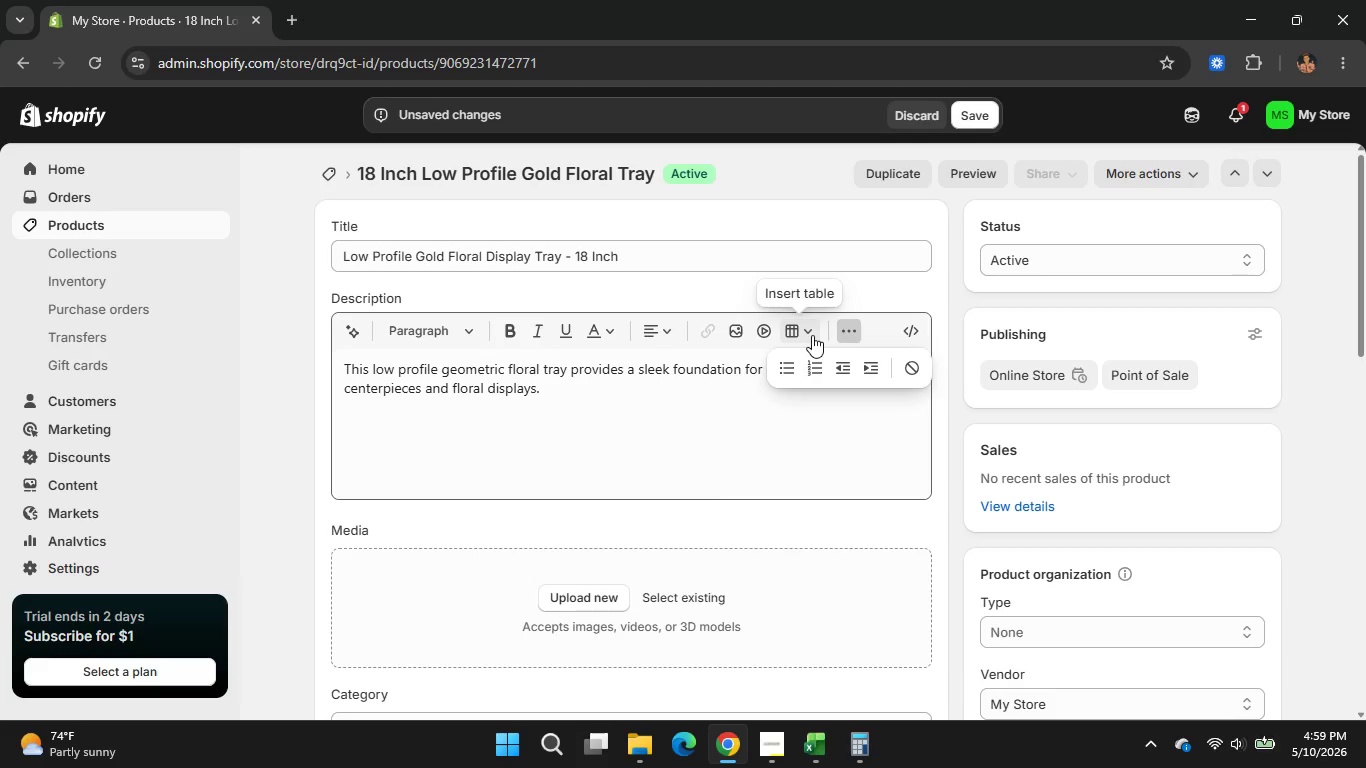 
left_click([795, 373])
 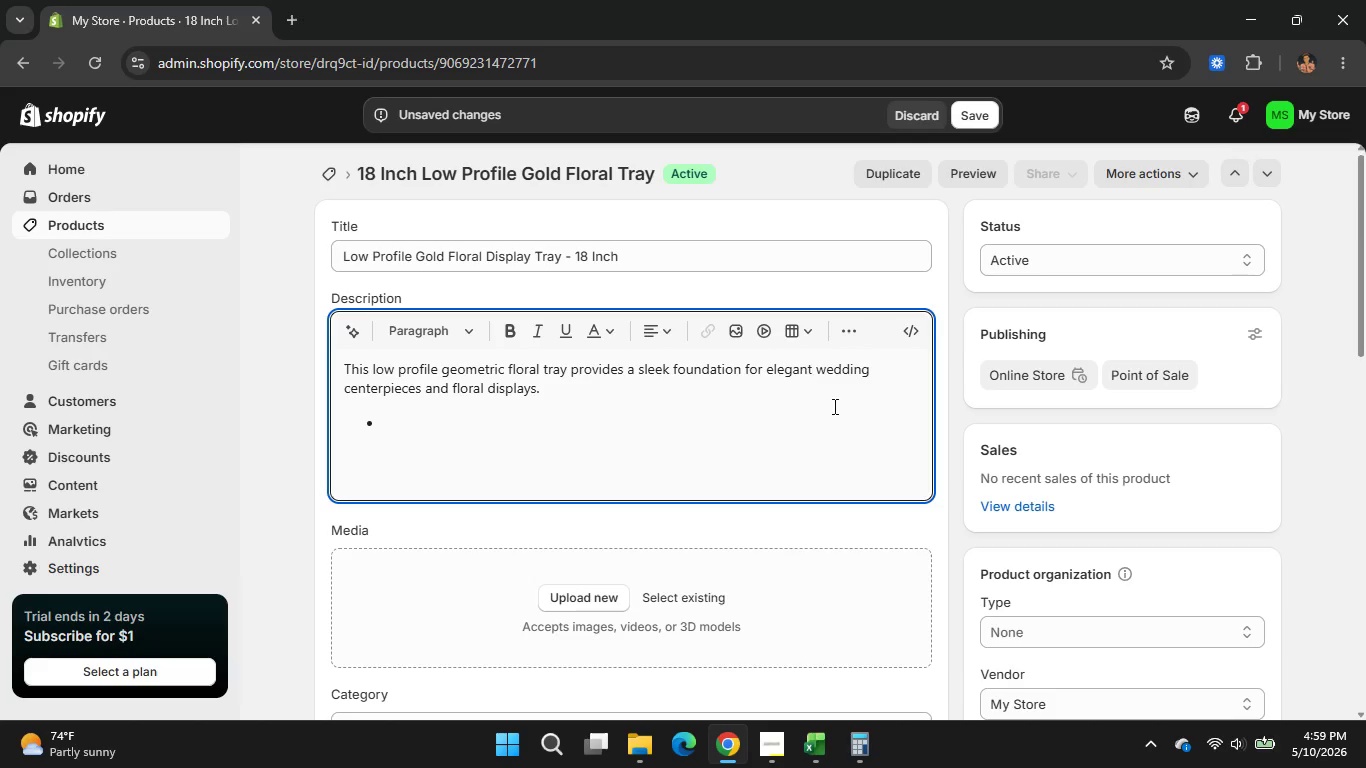 
type(Modern G)
key(Backspace)
type(geometric tray design)
 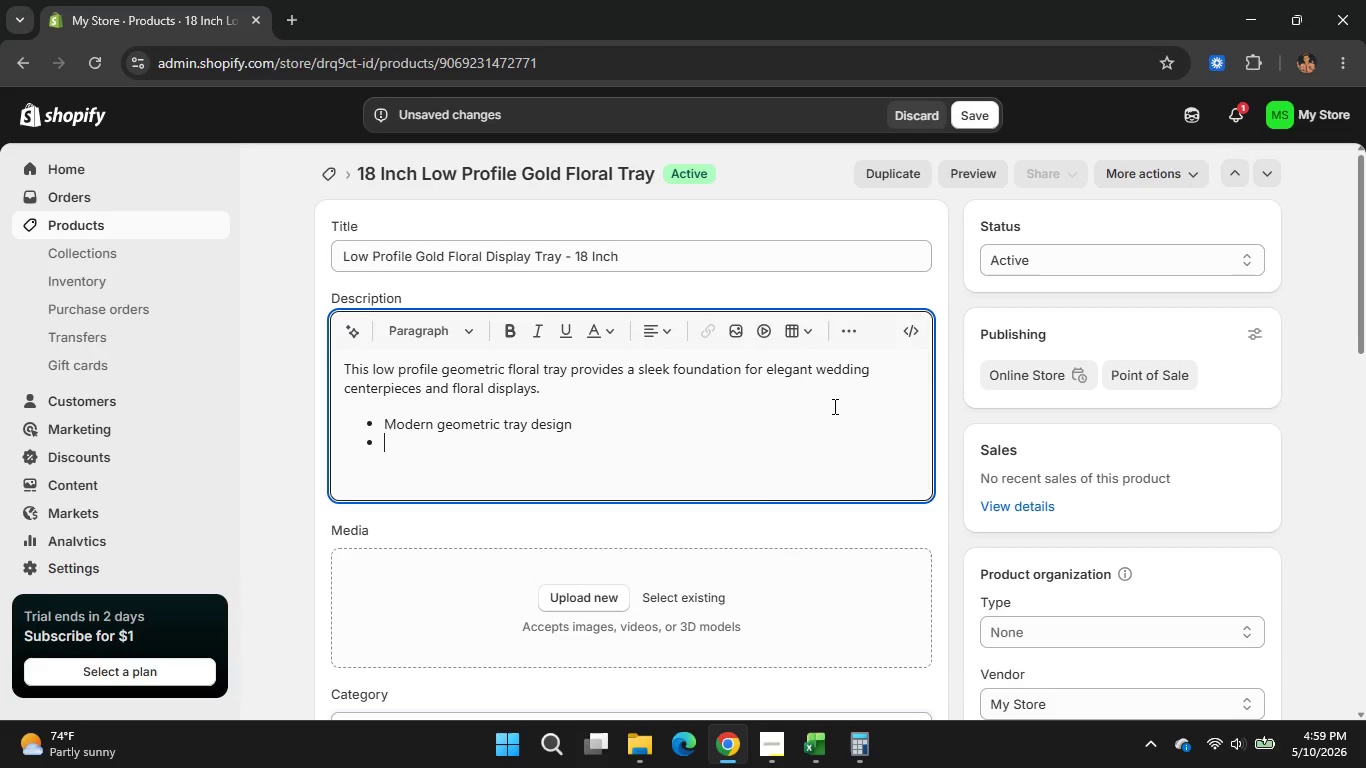 
 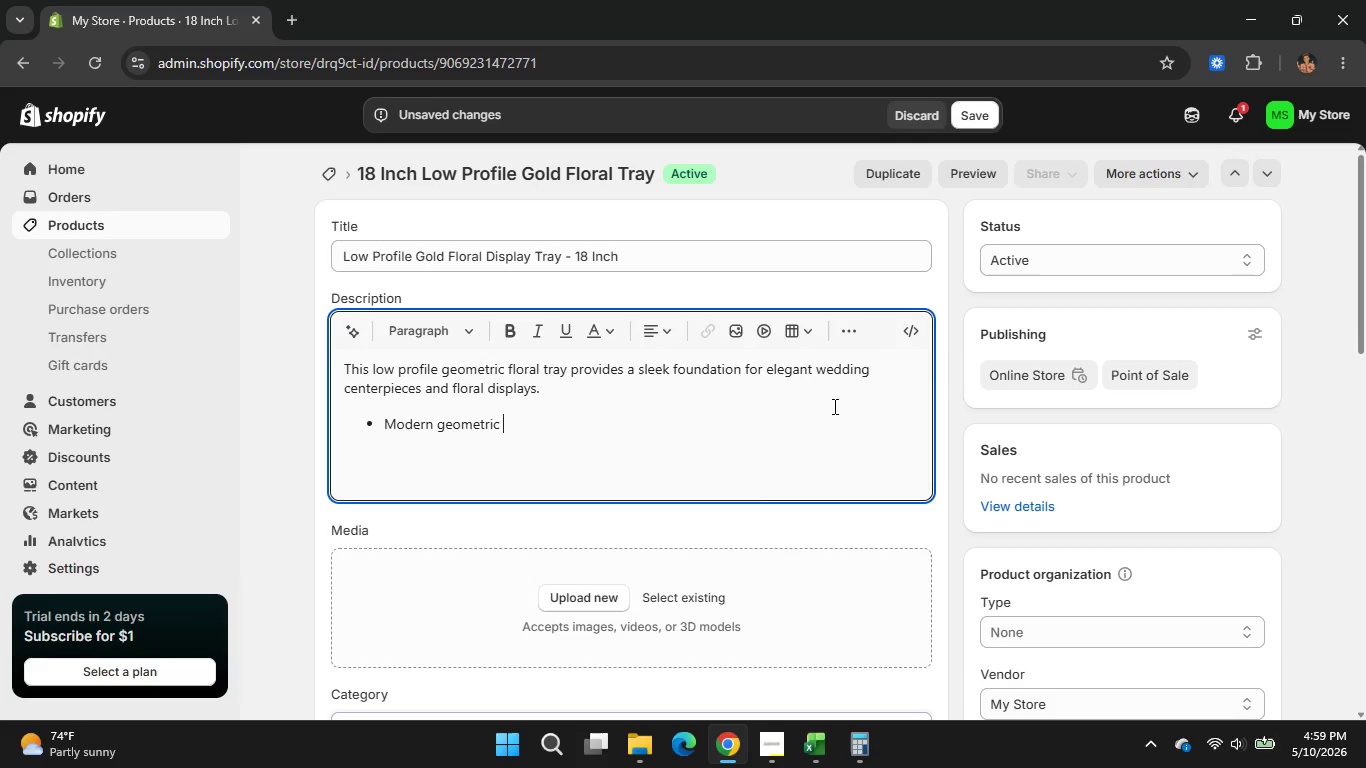 
key(Enter)
 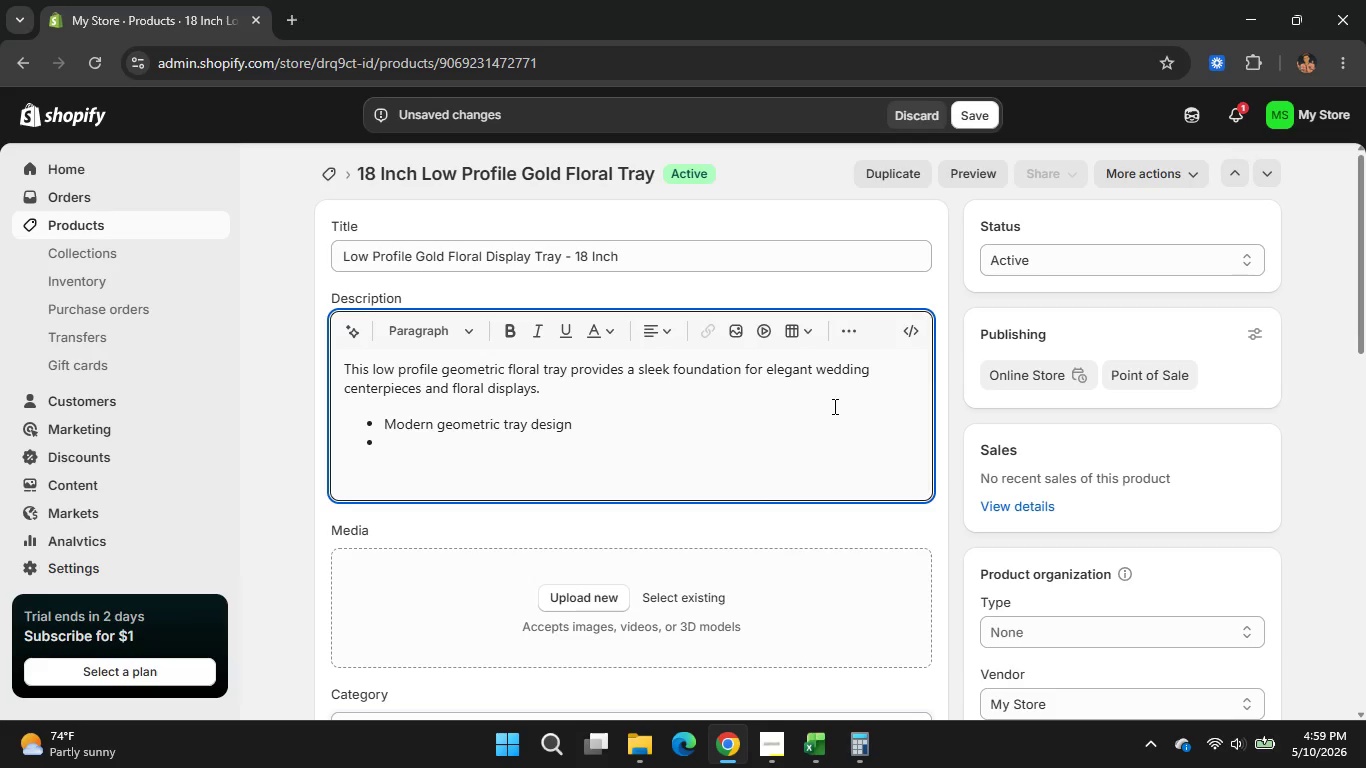 
wait(5.66)
 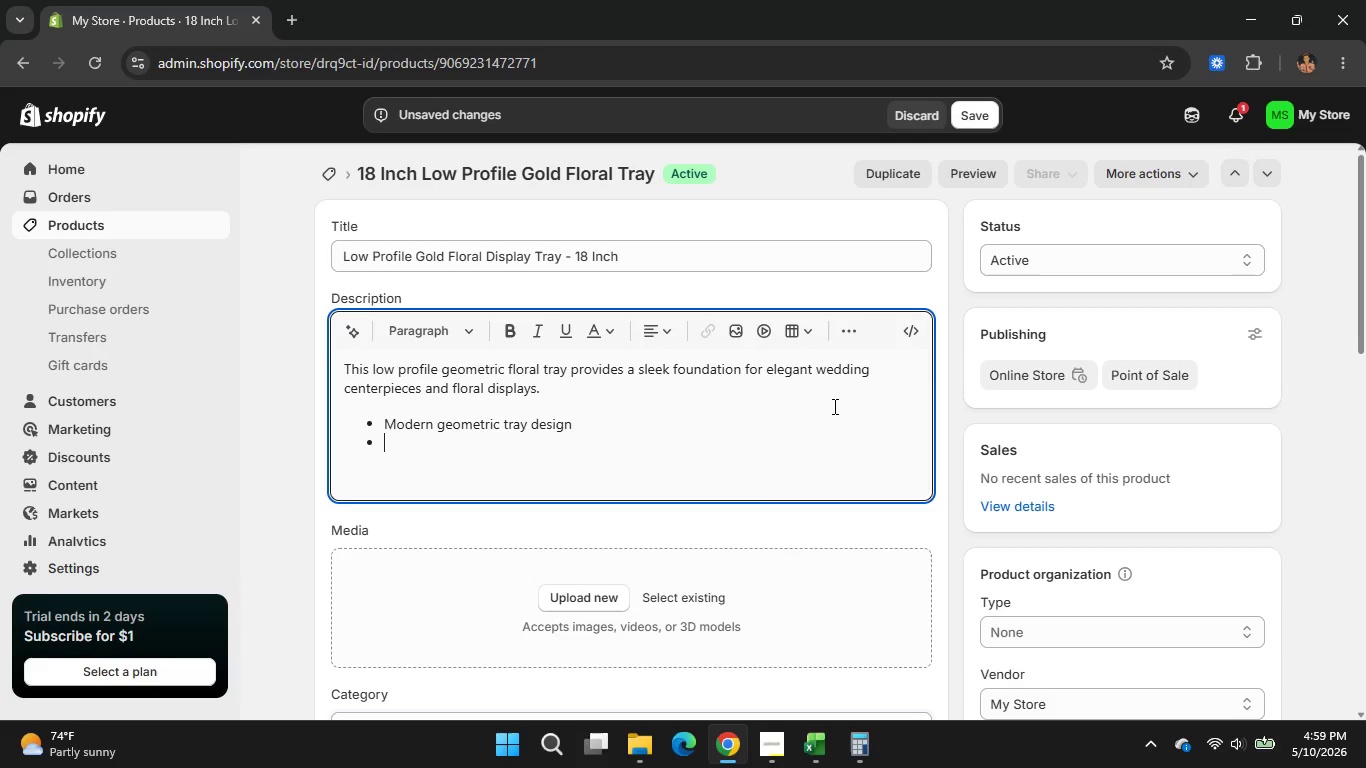 
type(Durable gold finished construction )
 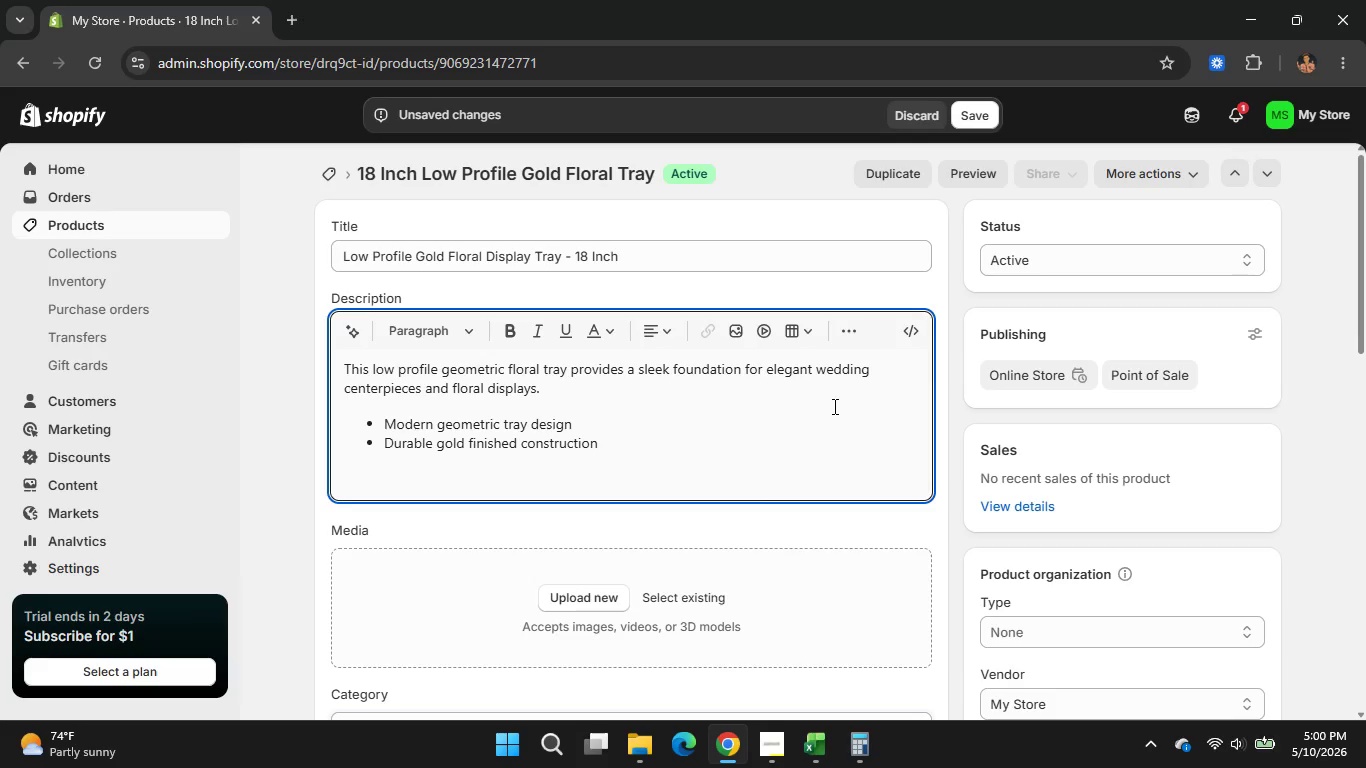 
key(Enter)
 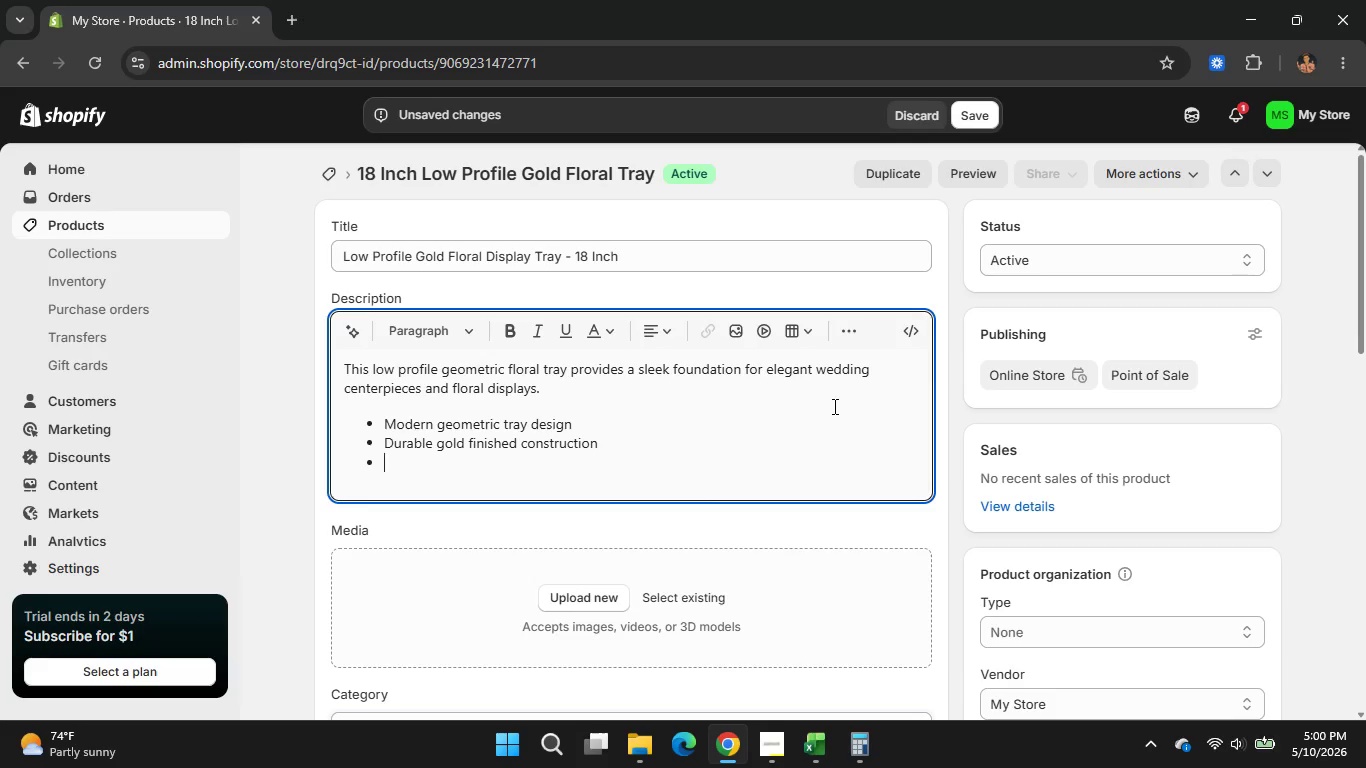 
wait(7.0)
 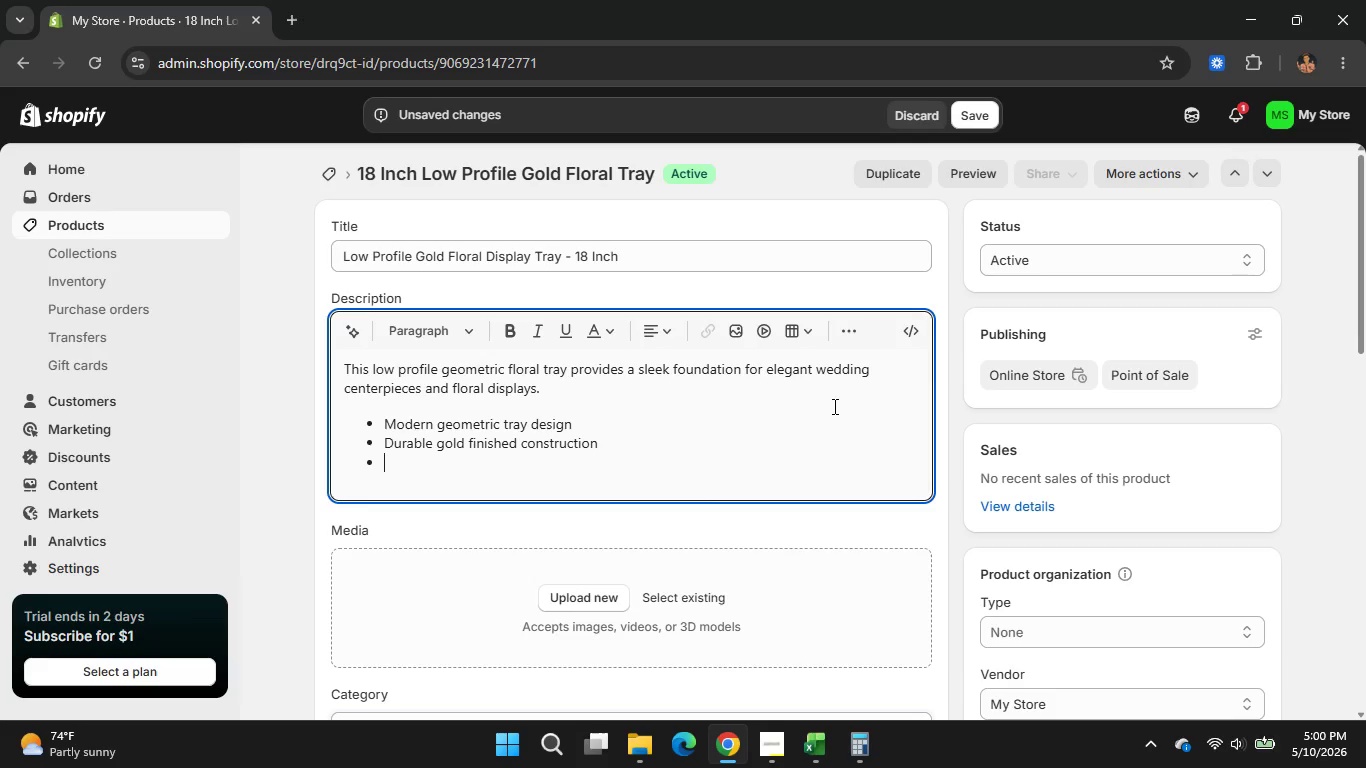 
type(Ideal for low )
 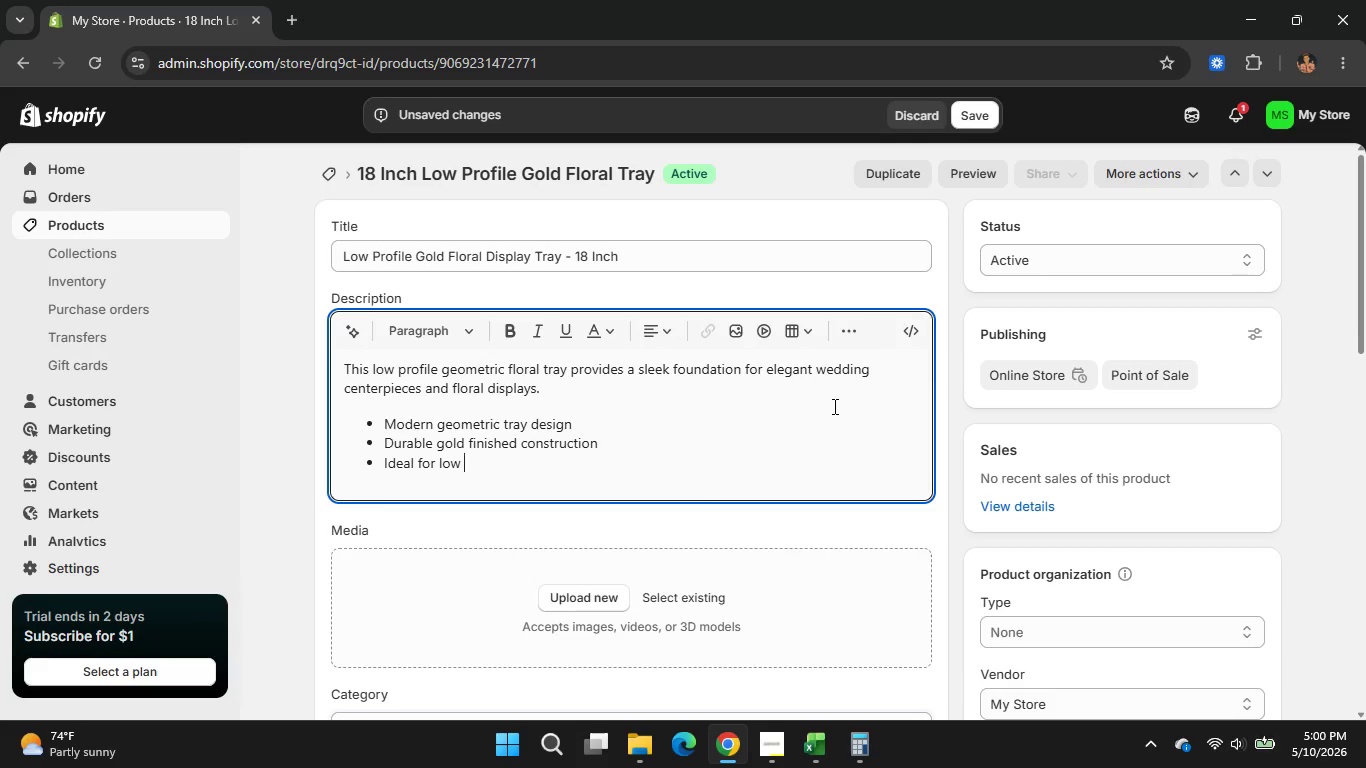 
wait(7.12)
 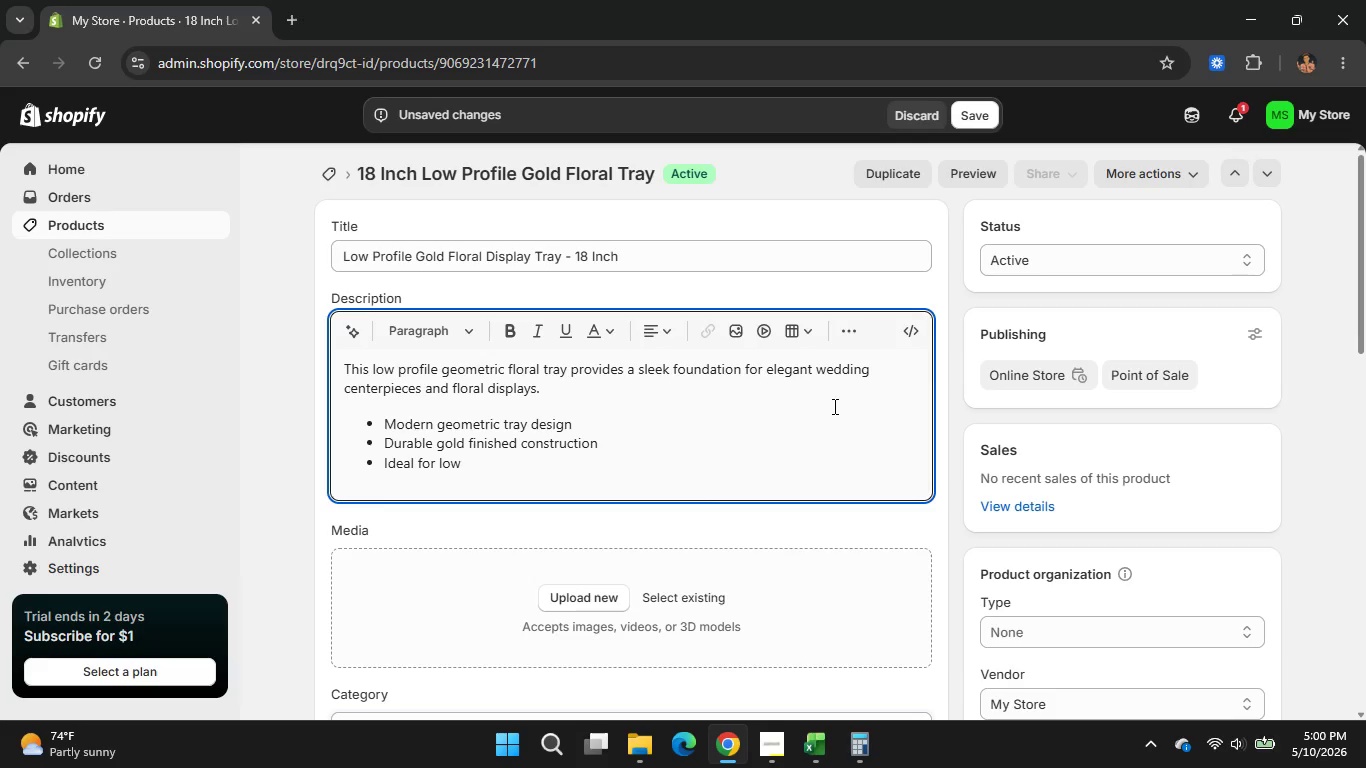 
type(floral arrangments)
 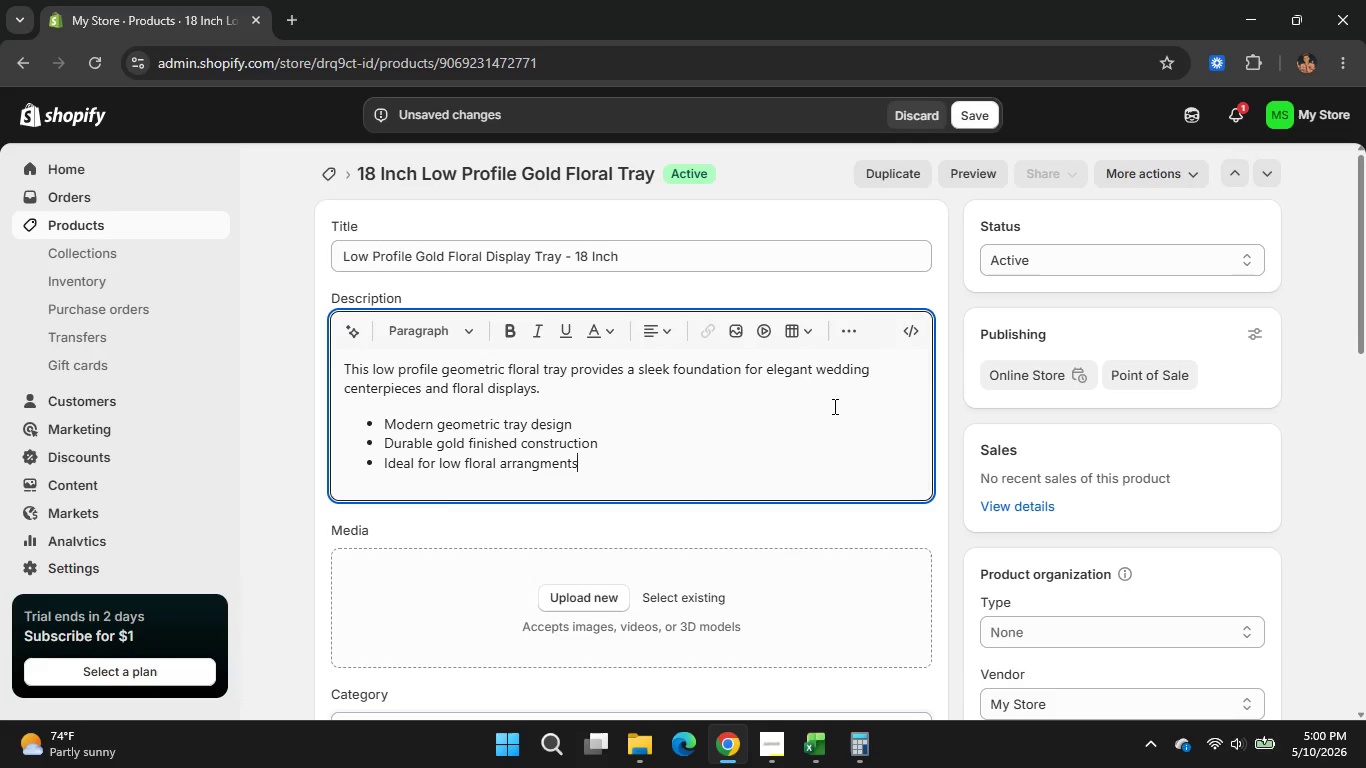 
key(Enter)
 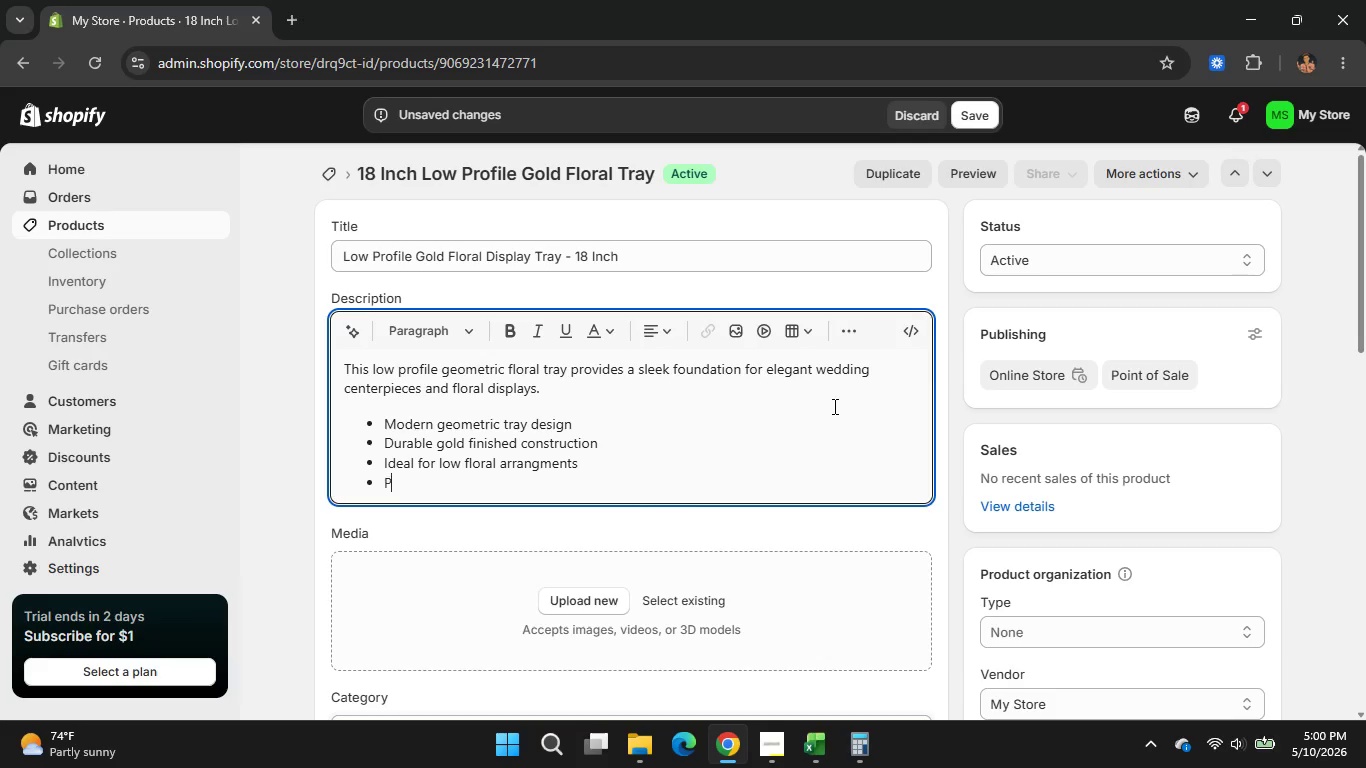 
type(Perfect for weed)
key(Backspace)
key(Backspace)
type(dding )
 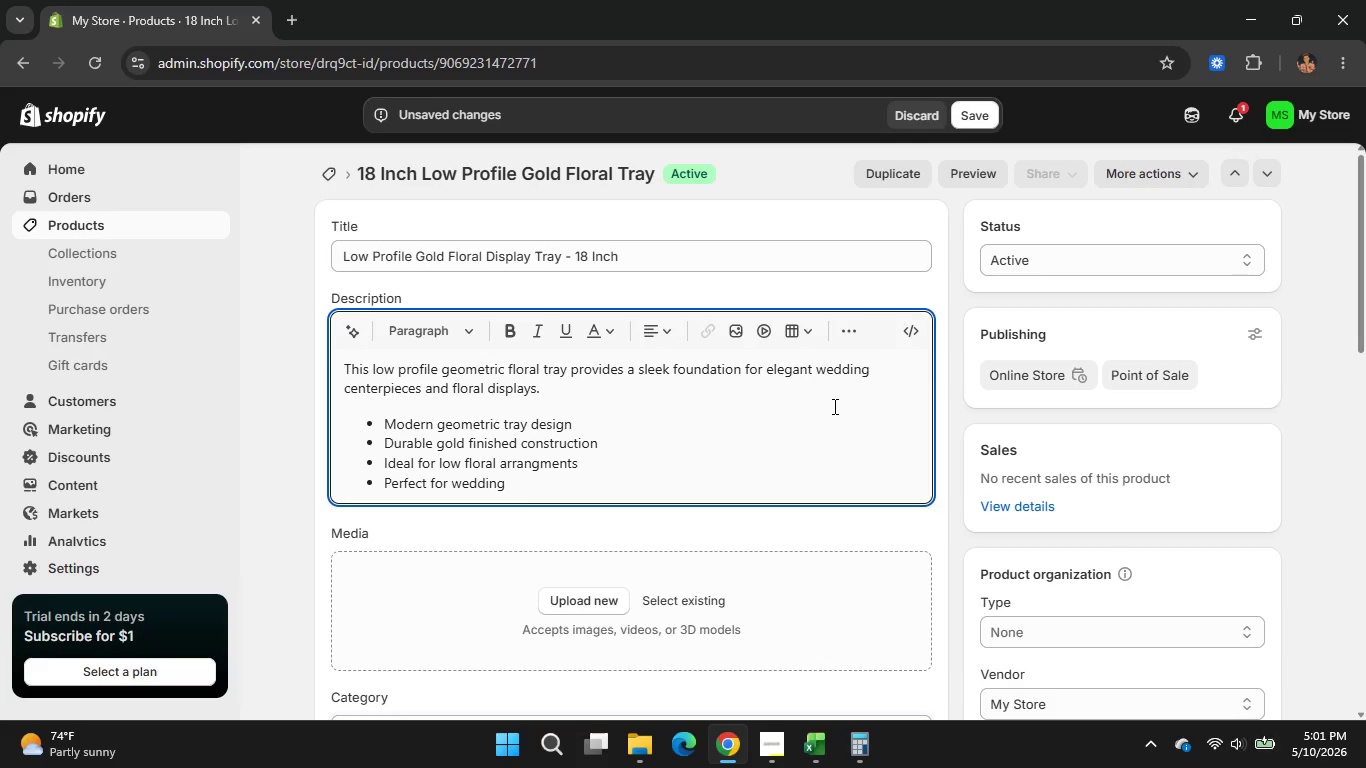 
type(and banquet tables)
 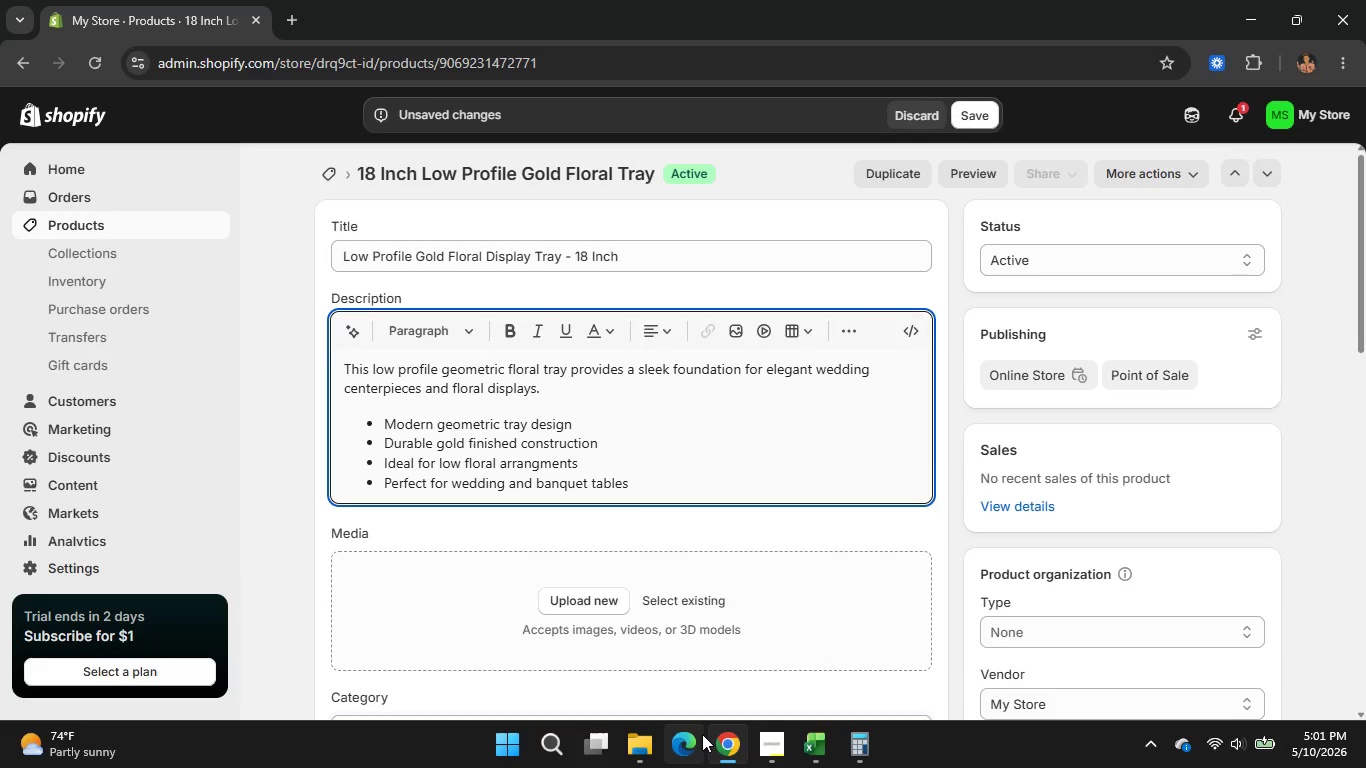 
left_click([660, 747])
 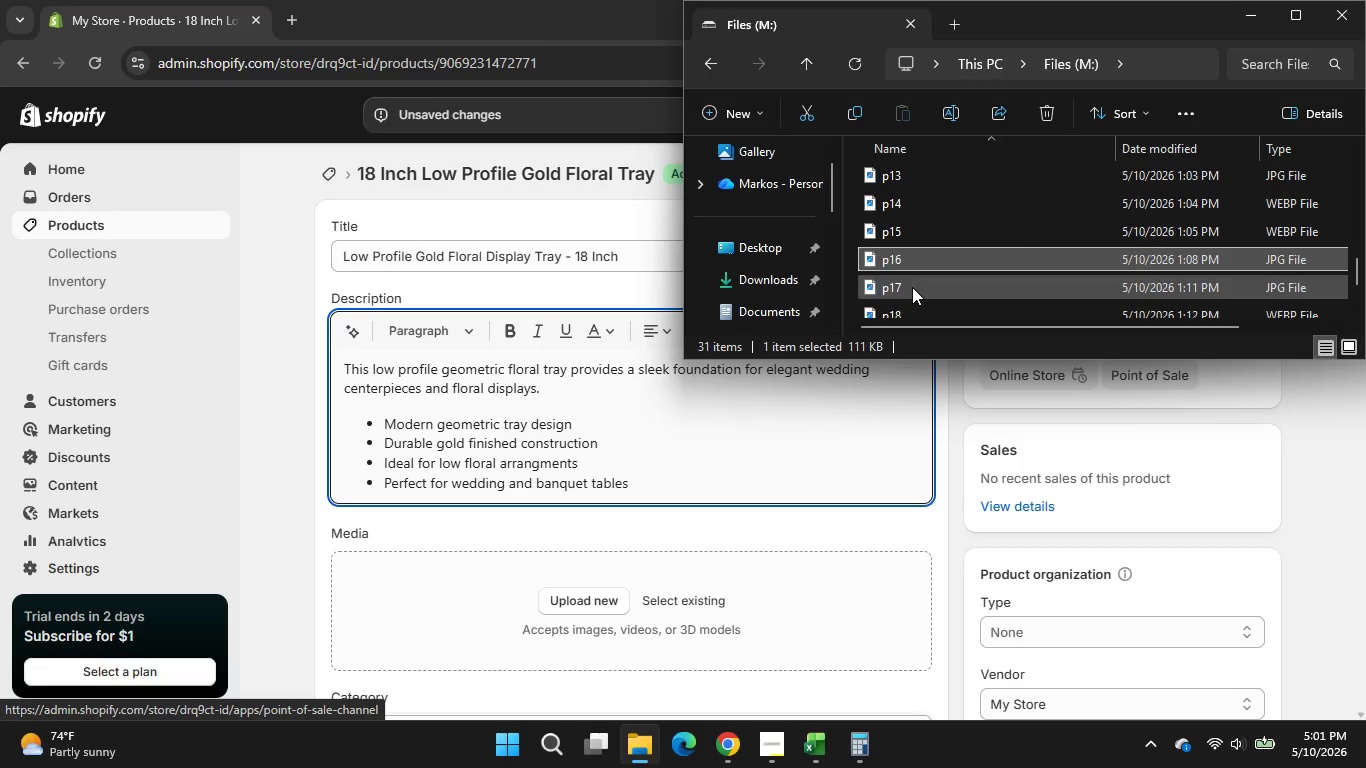 
left_click_drag(start_coordinate=[897, 287], to_coordinate=[524, 636])
 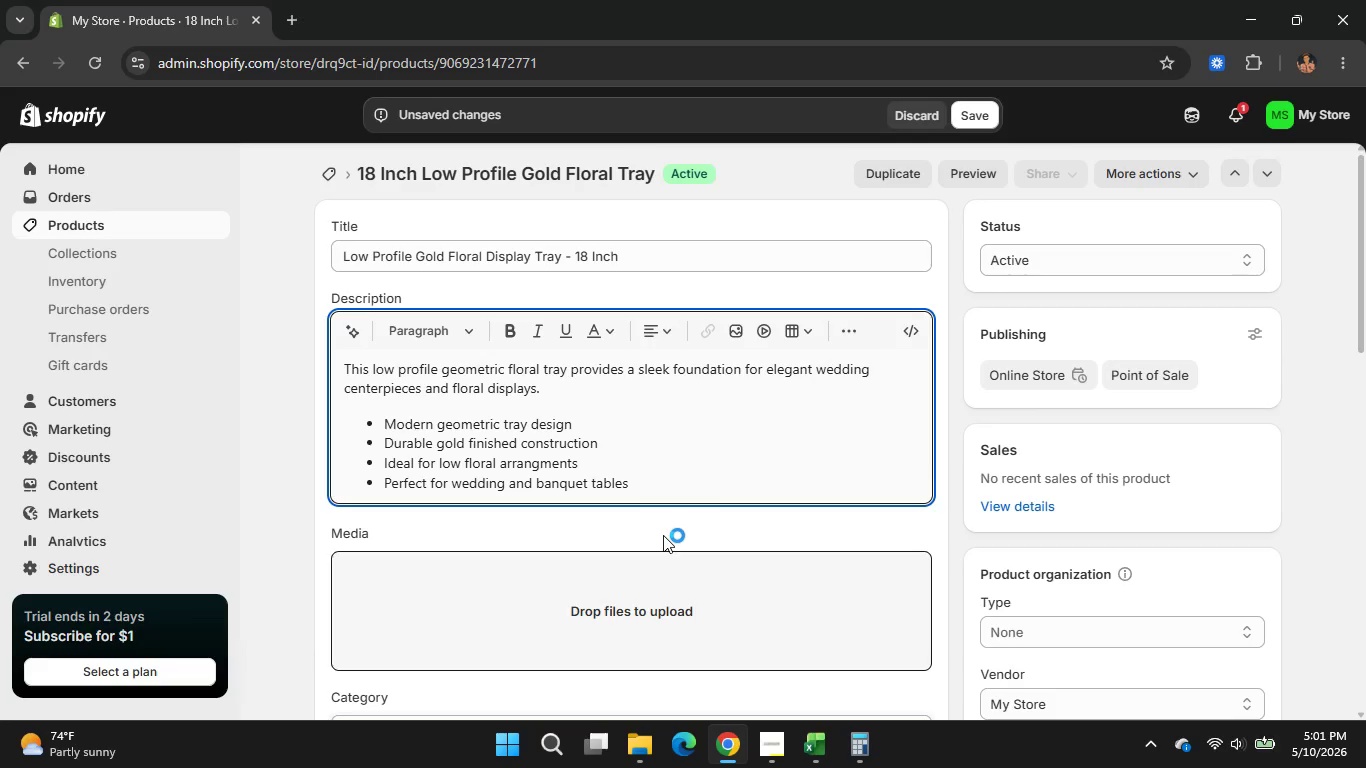 
scroll: coordinate [819, 511], scroll_direction: none, amount: 0.0
 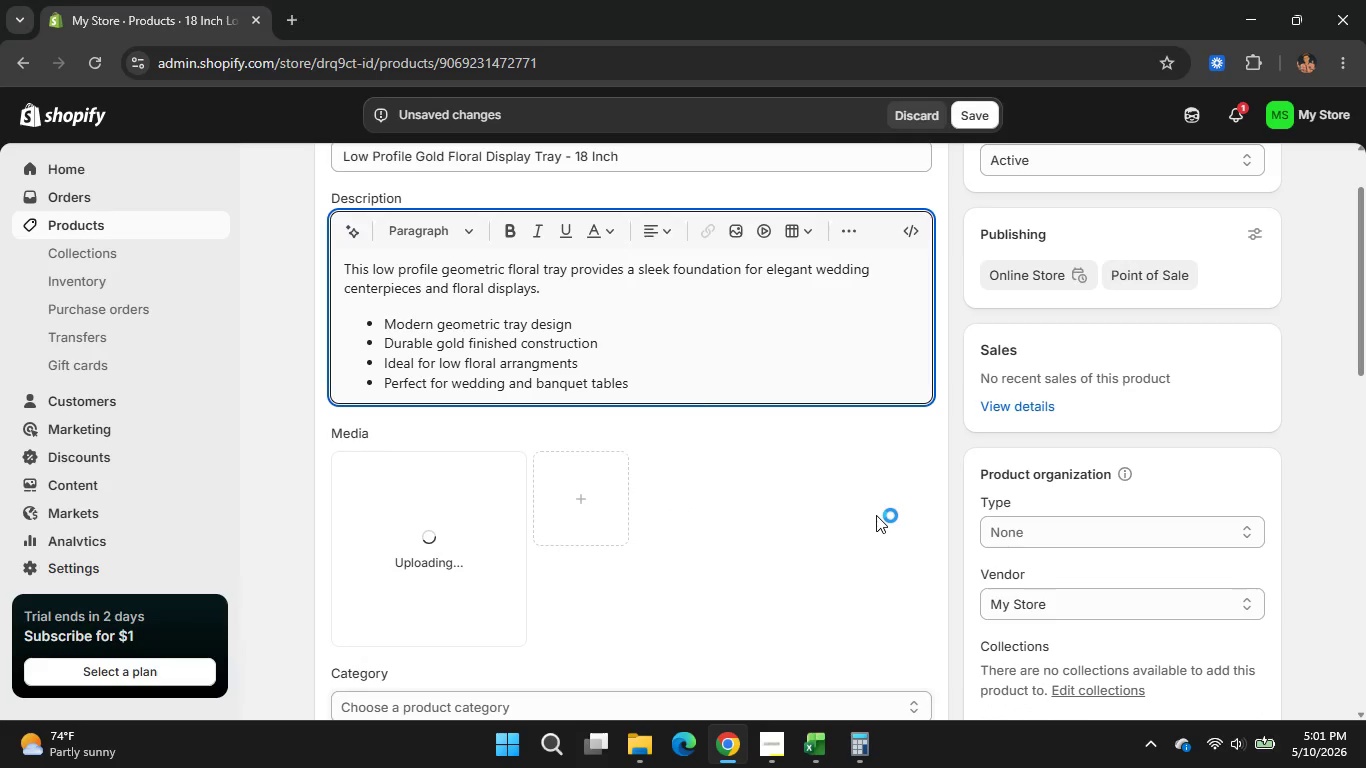 
scroll: coordinate [876, 515], scroll_direction: down, amount: 5.0
 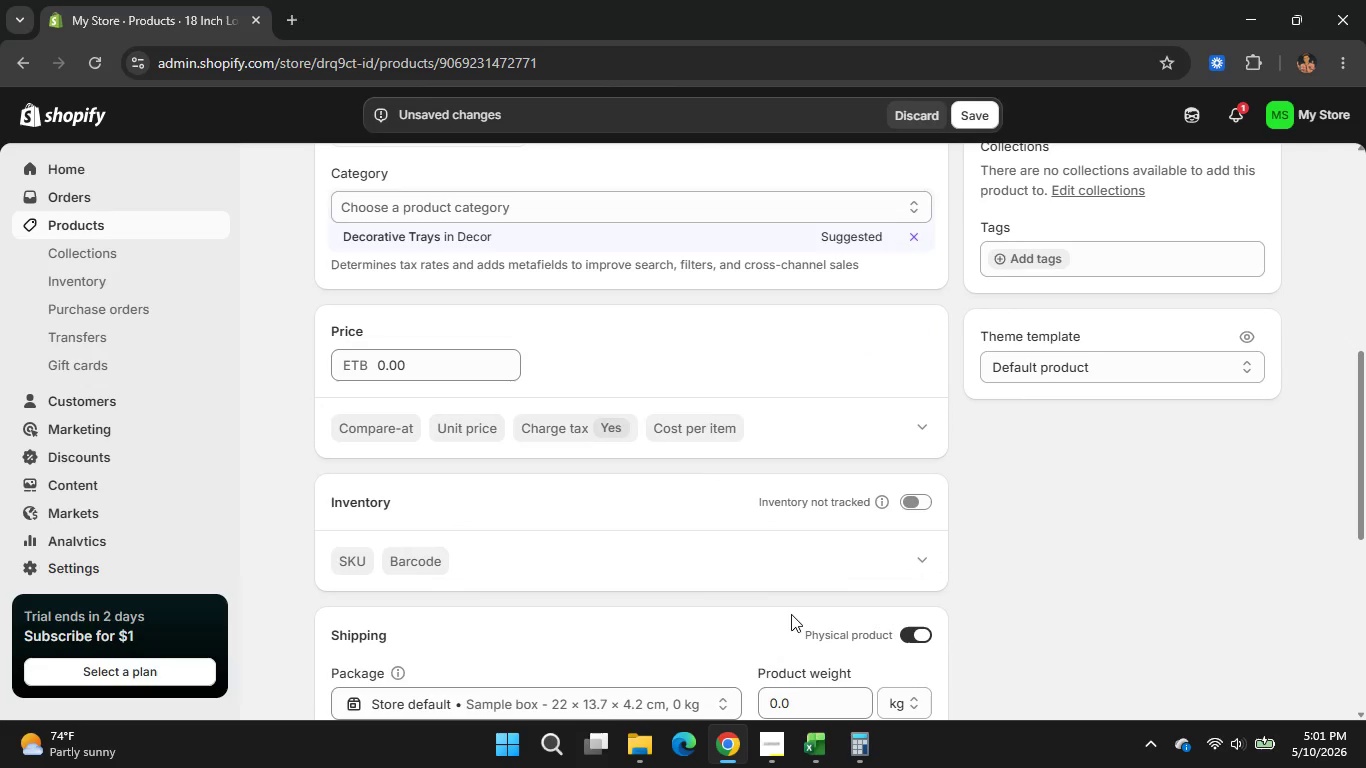 
left_click([795, 751])
 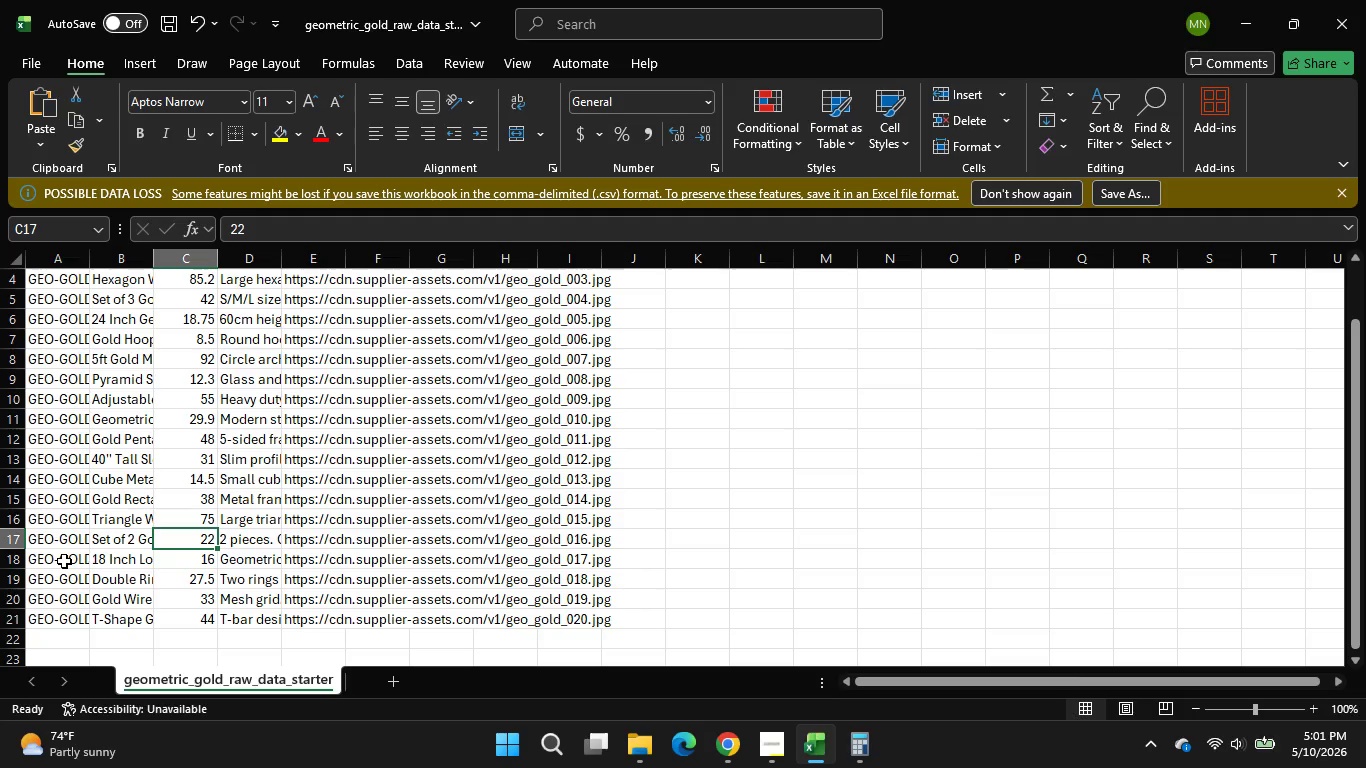 
left_click([57, 564])
 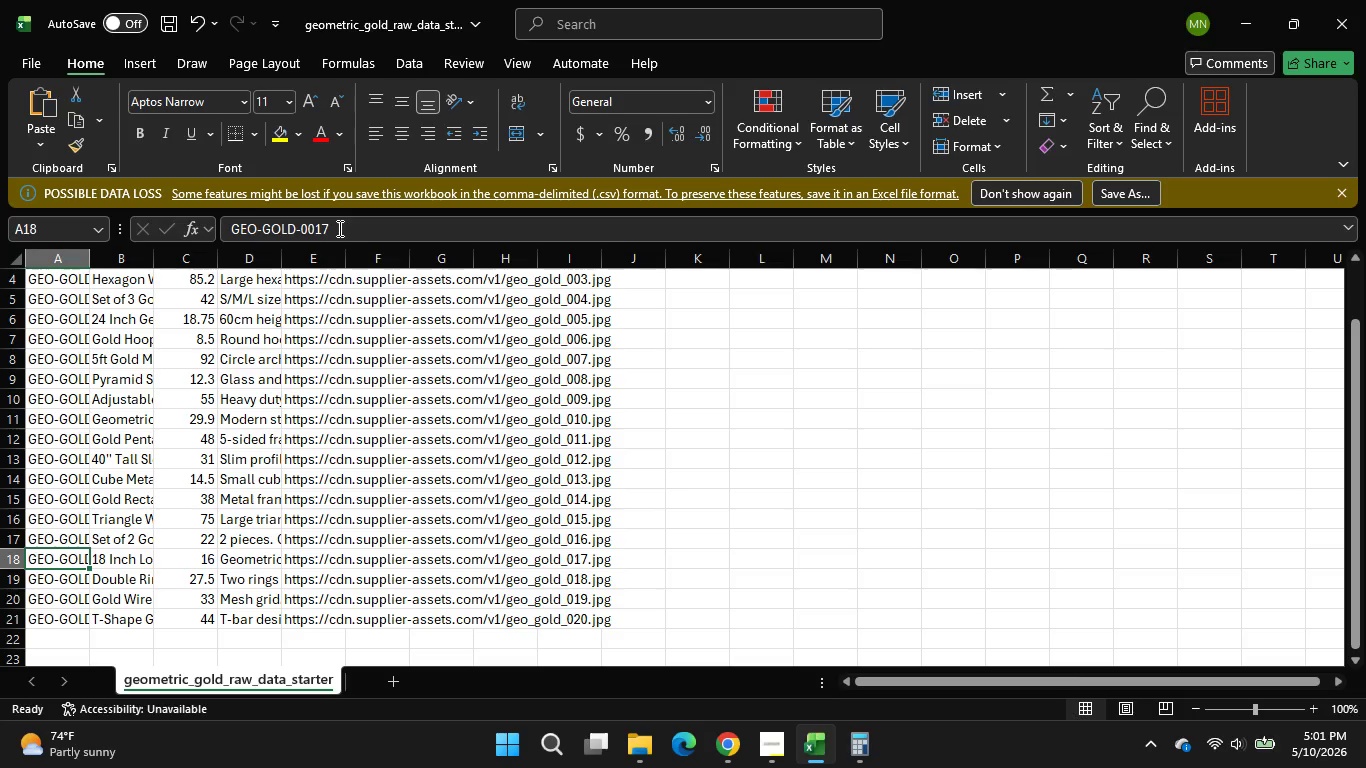 
left_click_drag(start_coordinate=[338, 228], to_coordinate=[201, 223])
 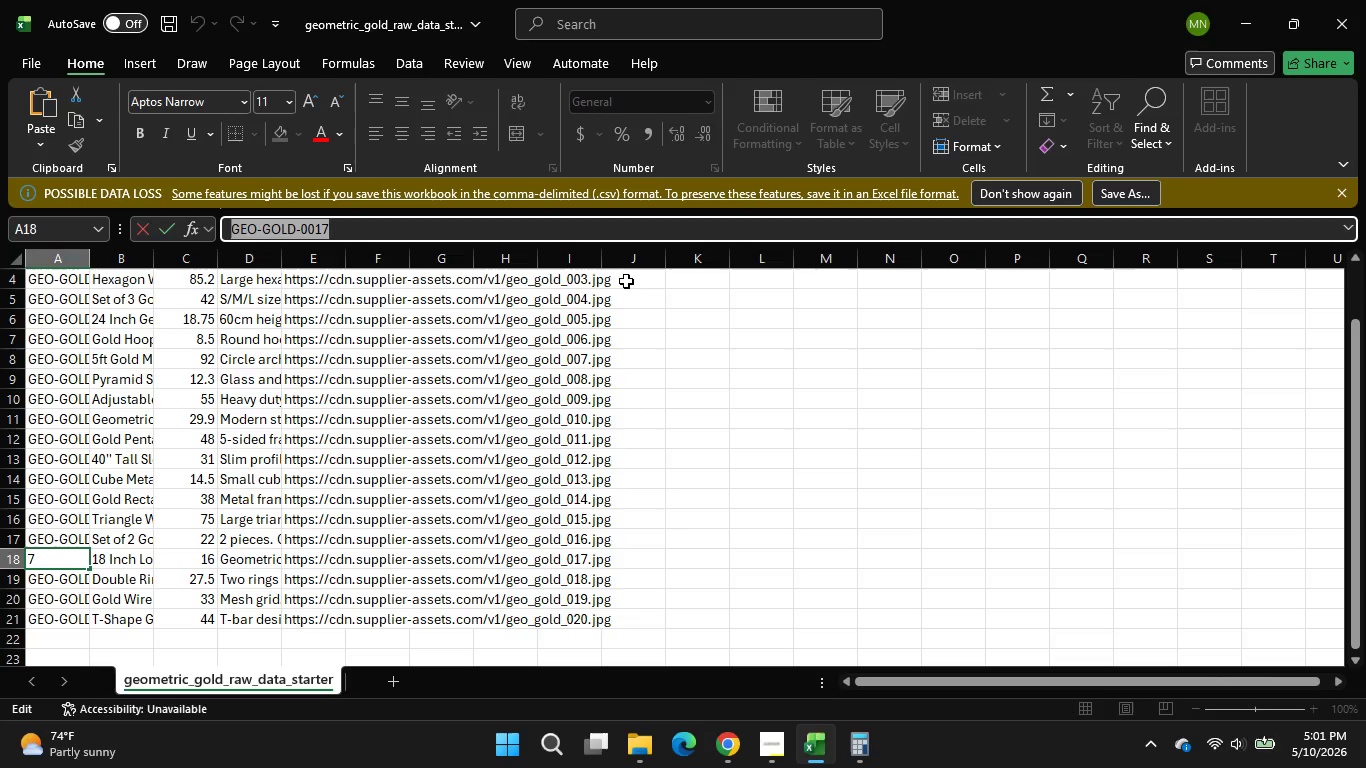 
key(Control+C)
 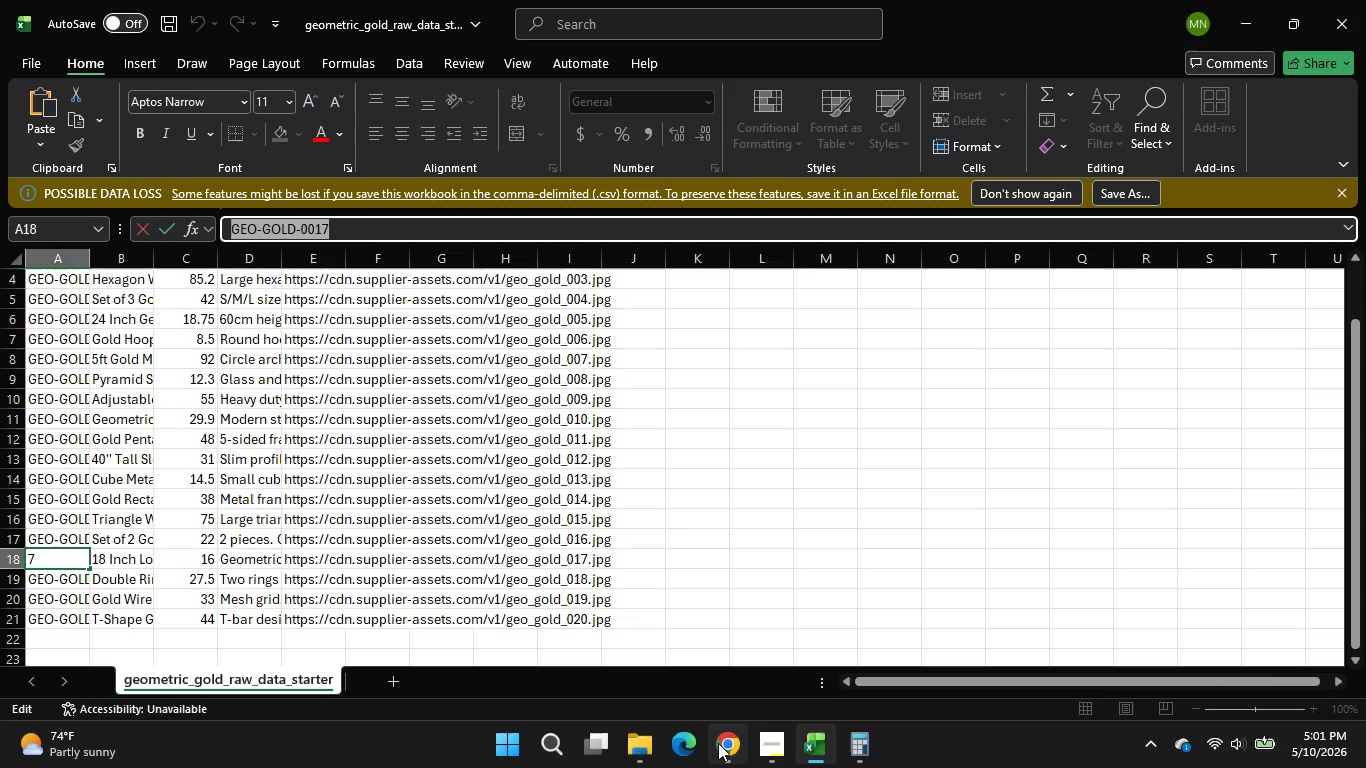 
left_click([718, 743])
 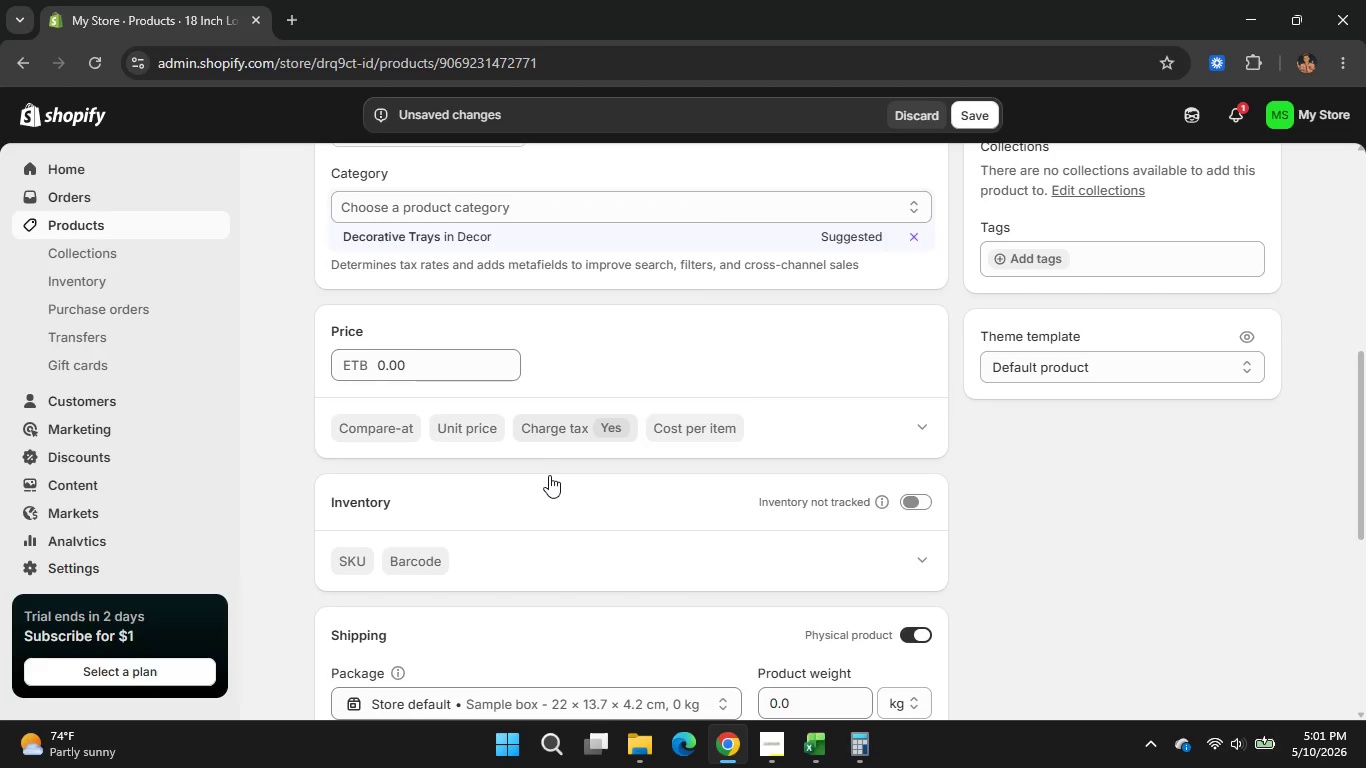 
left_click([349, 561])
 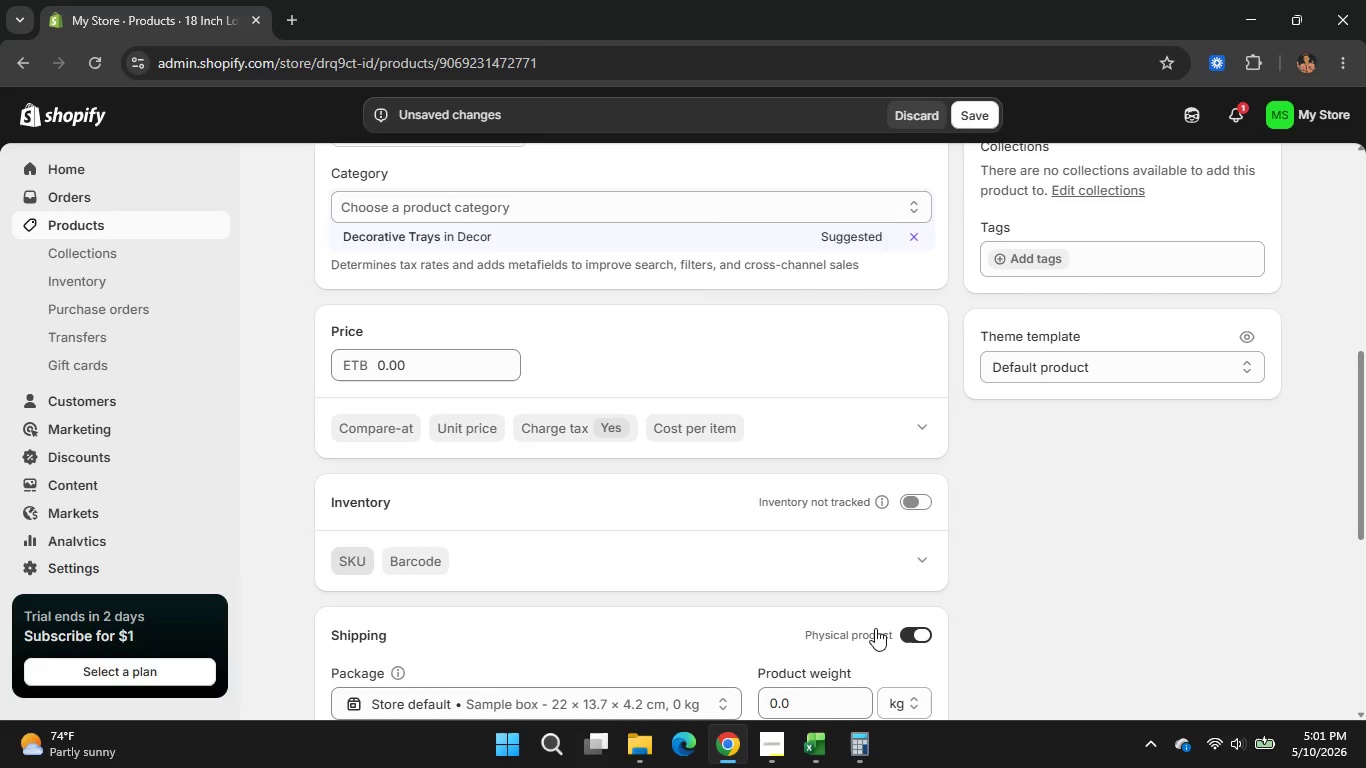 
left_click([914, 621])
 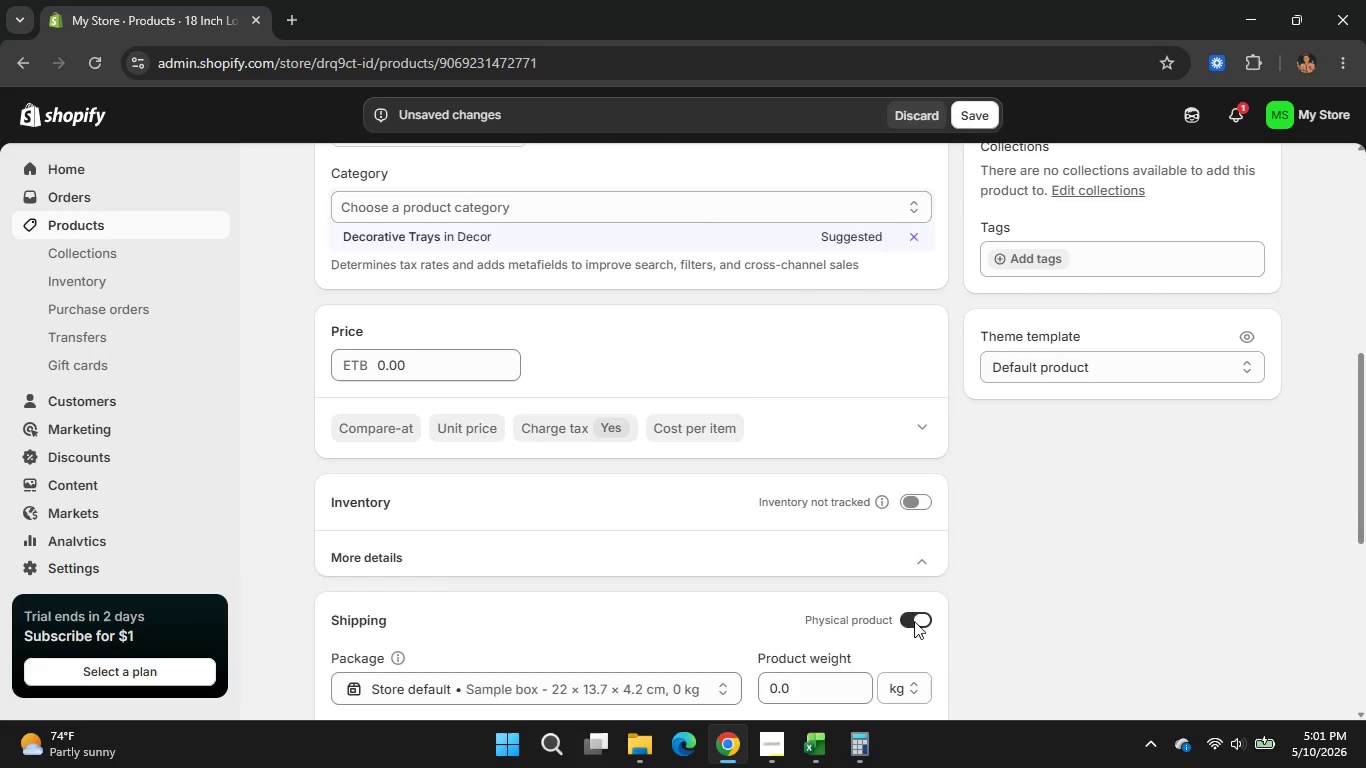 
left_click([920, 699])
 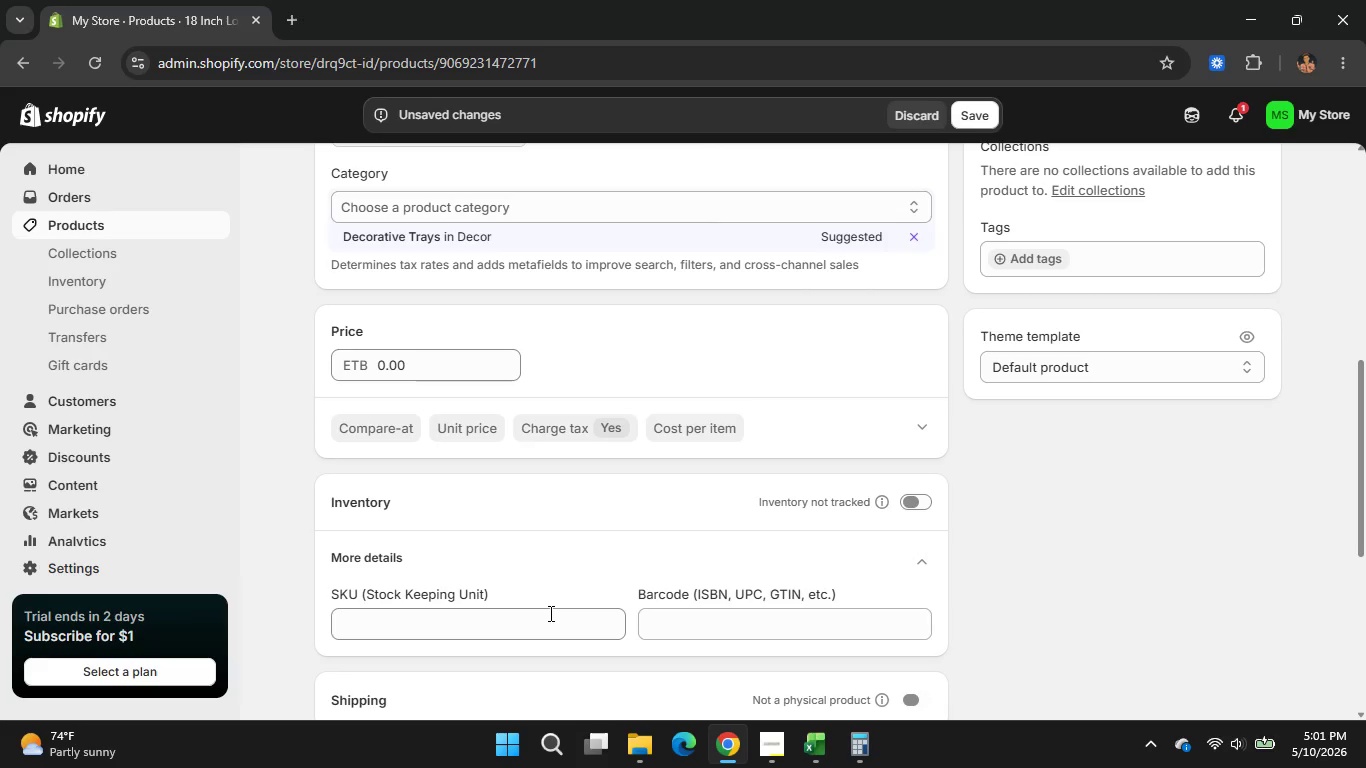 
left_click([549, 613])
 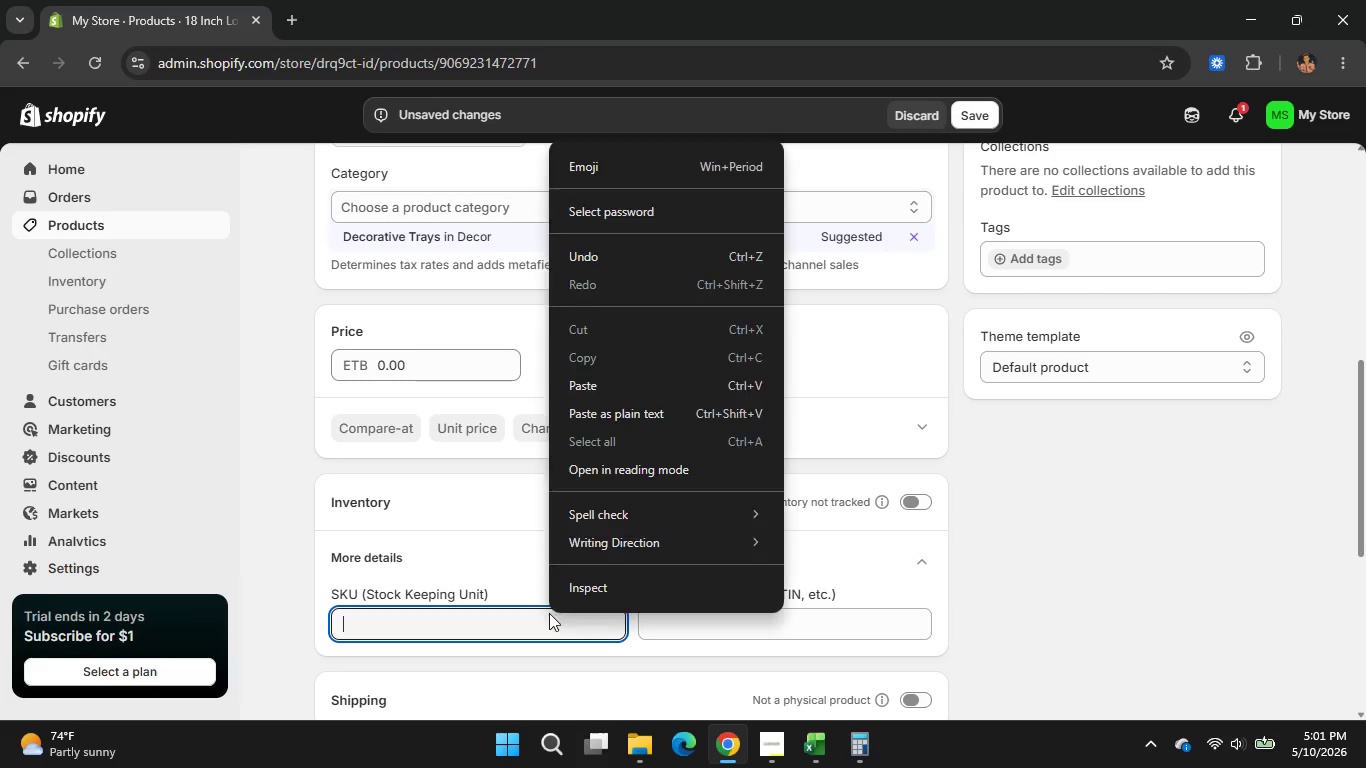 
right_click([549, 613])
 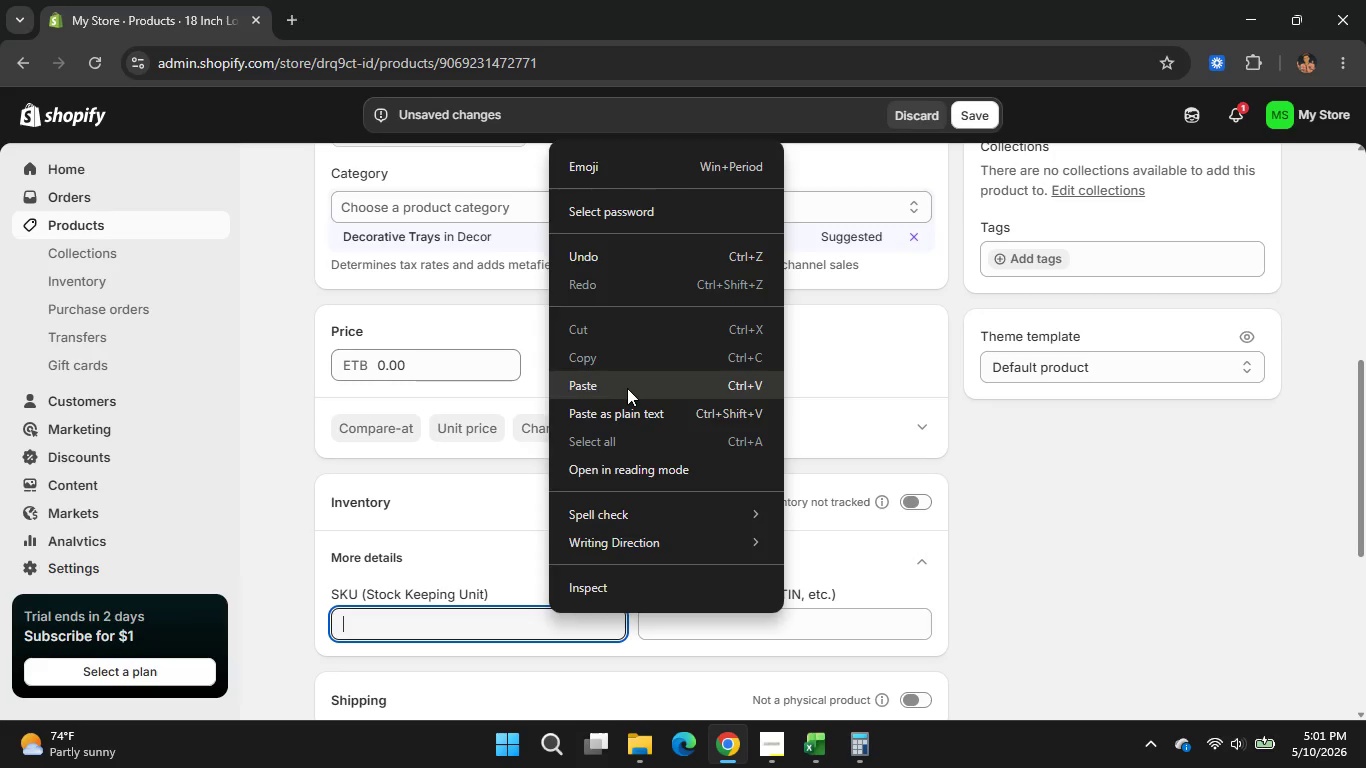 
left_click([627, 388])
 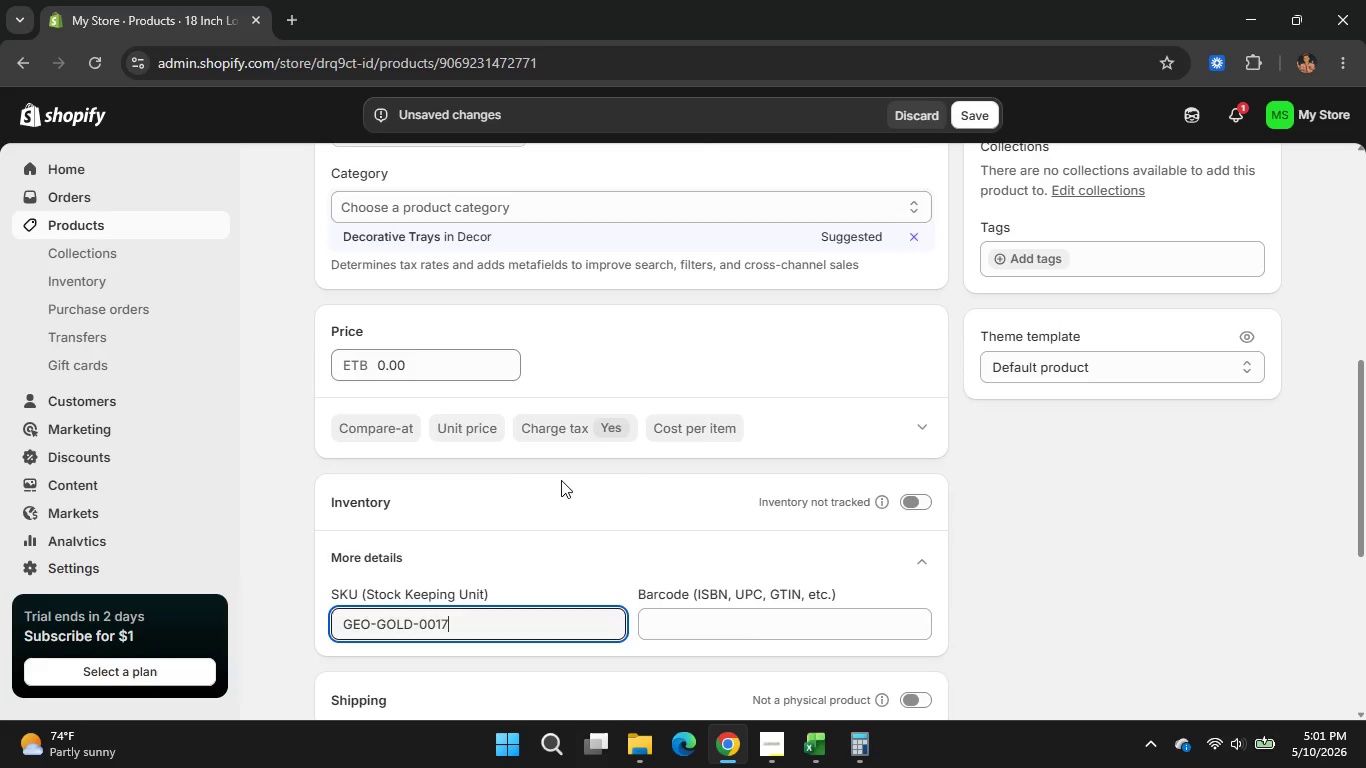 
scroll: coordinate [546, 476], scroll_direction: down, amount: 1.0
 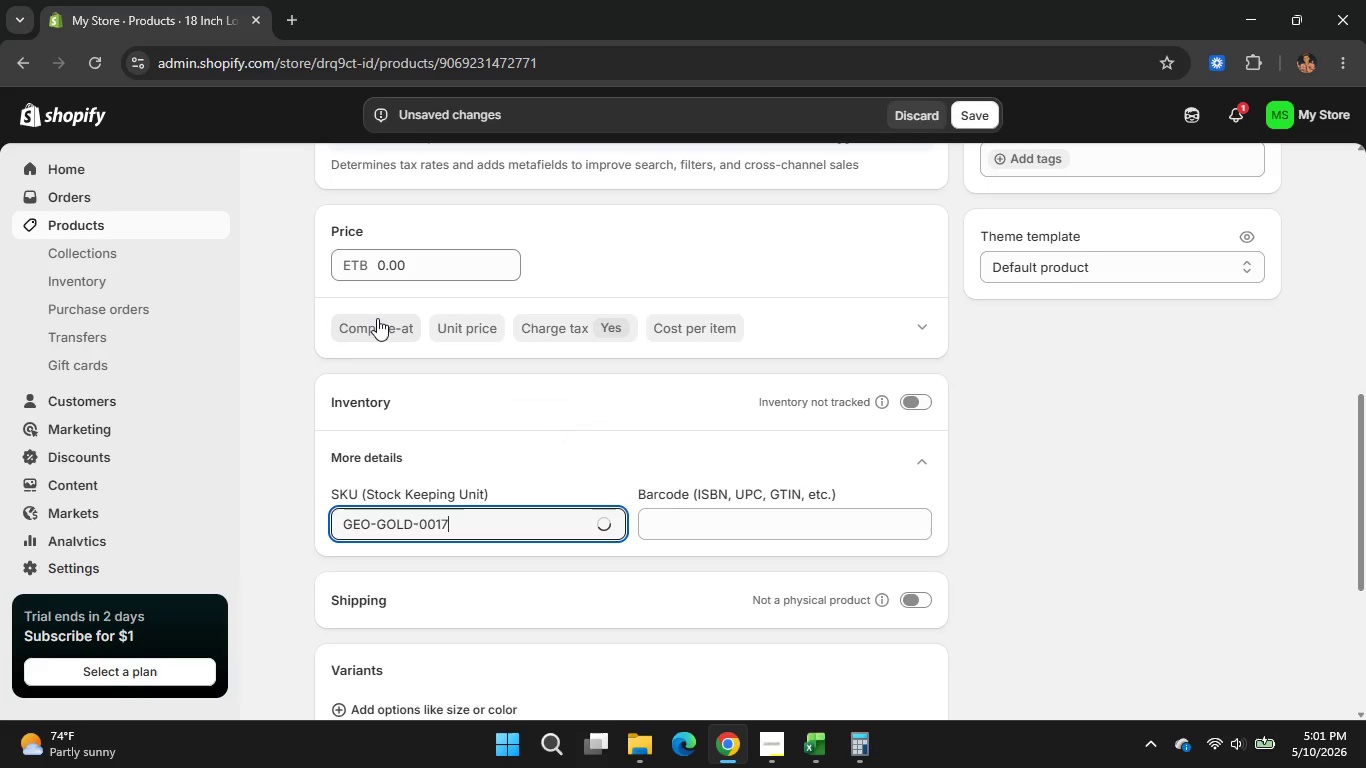 
left_click([377, 318])
 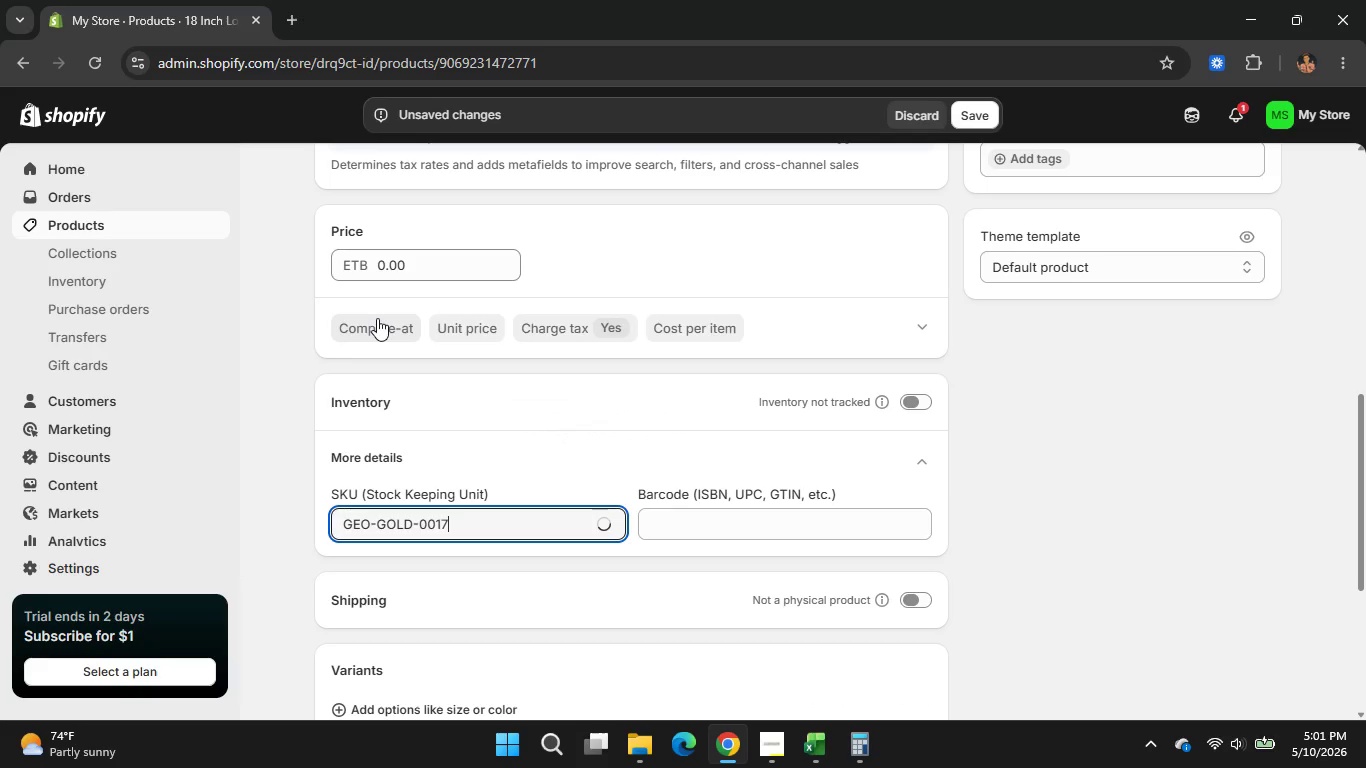 
left_click([832, 743])
 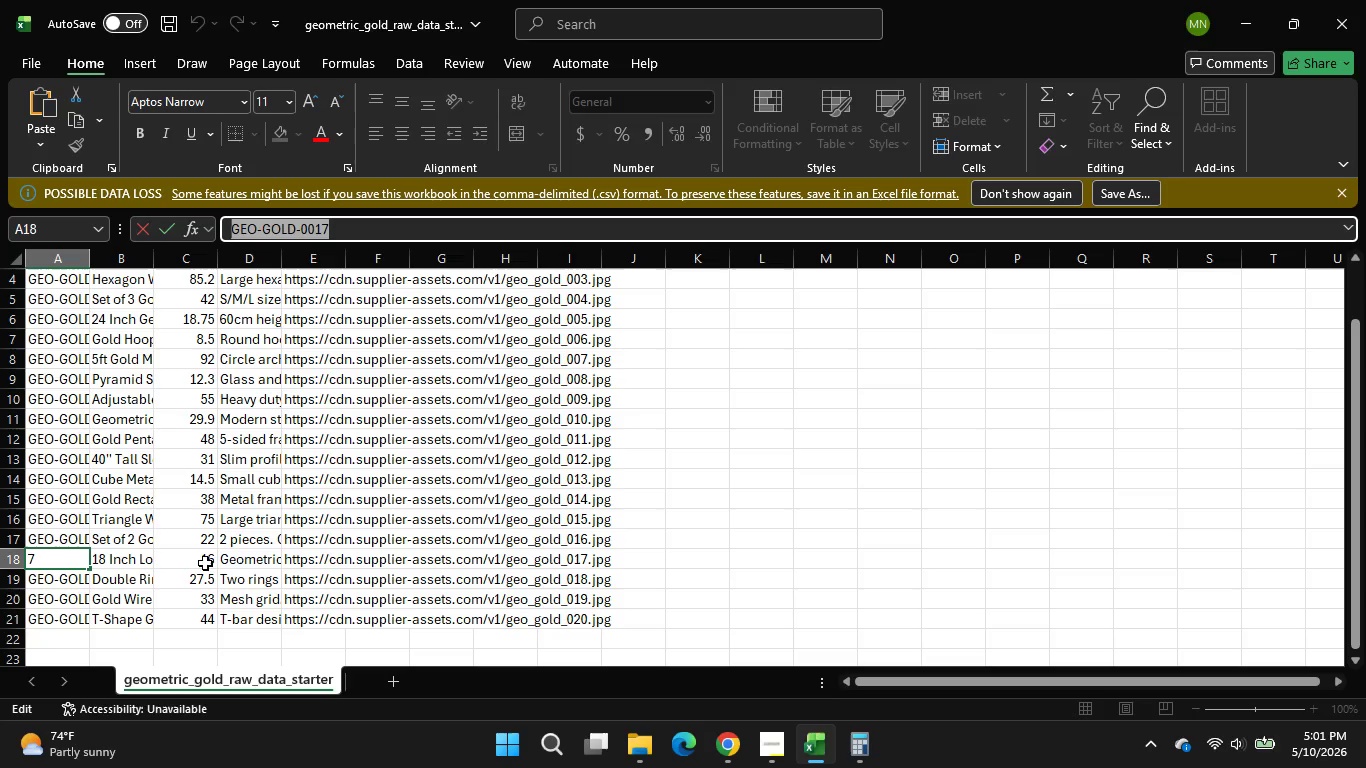 
left_click([205, 563])
 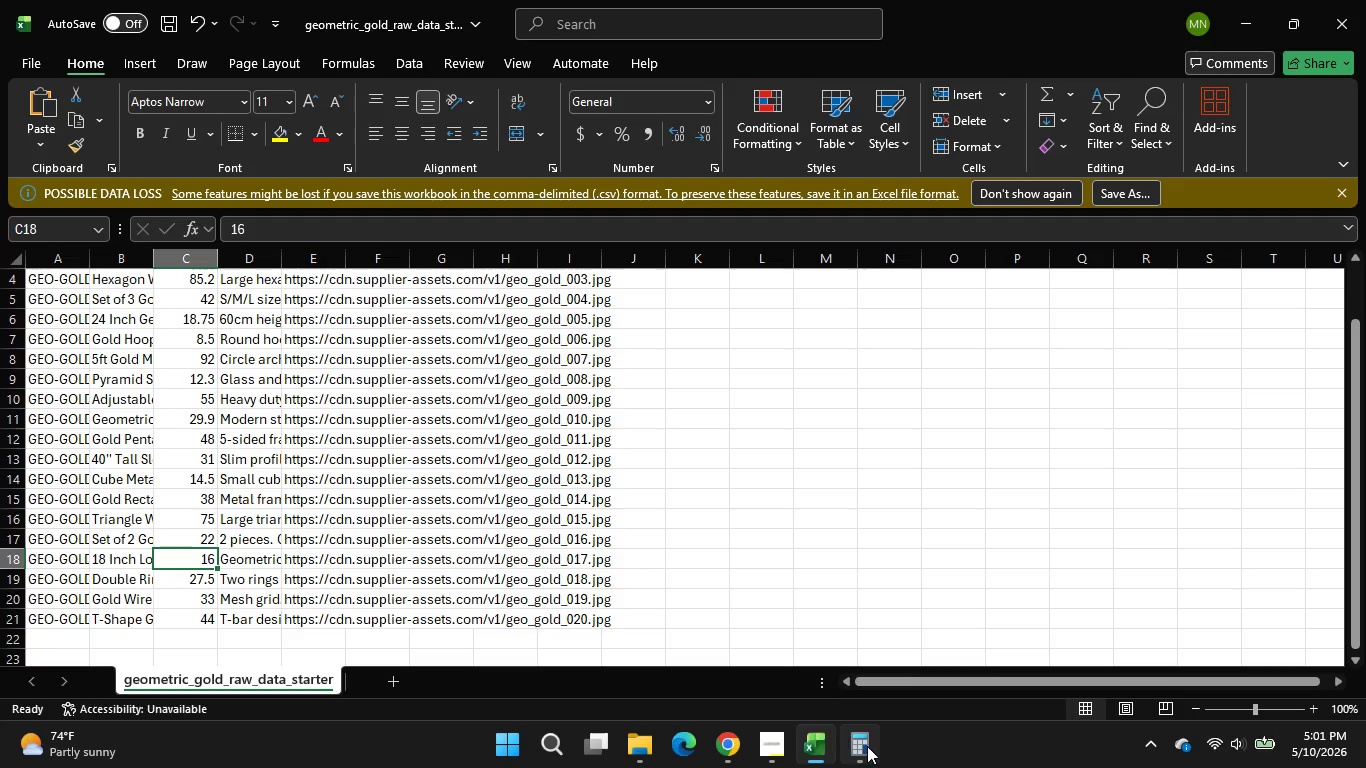 
left_click([867, 746])
 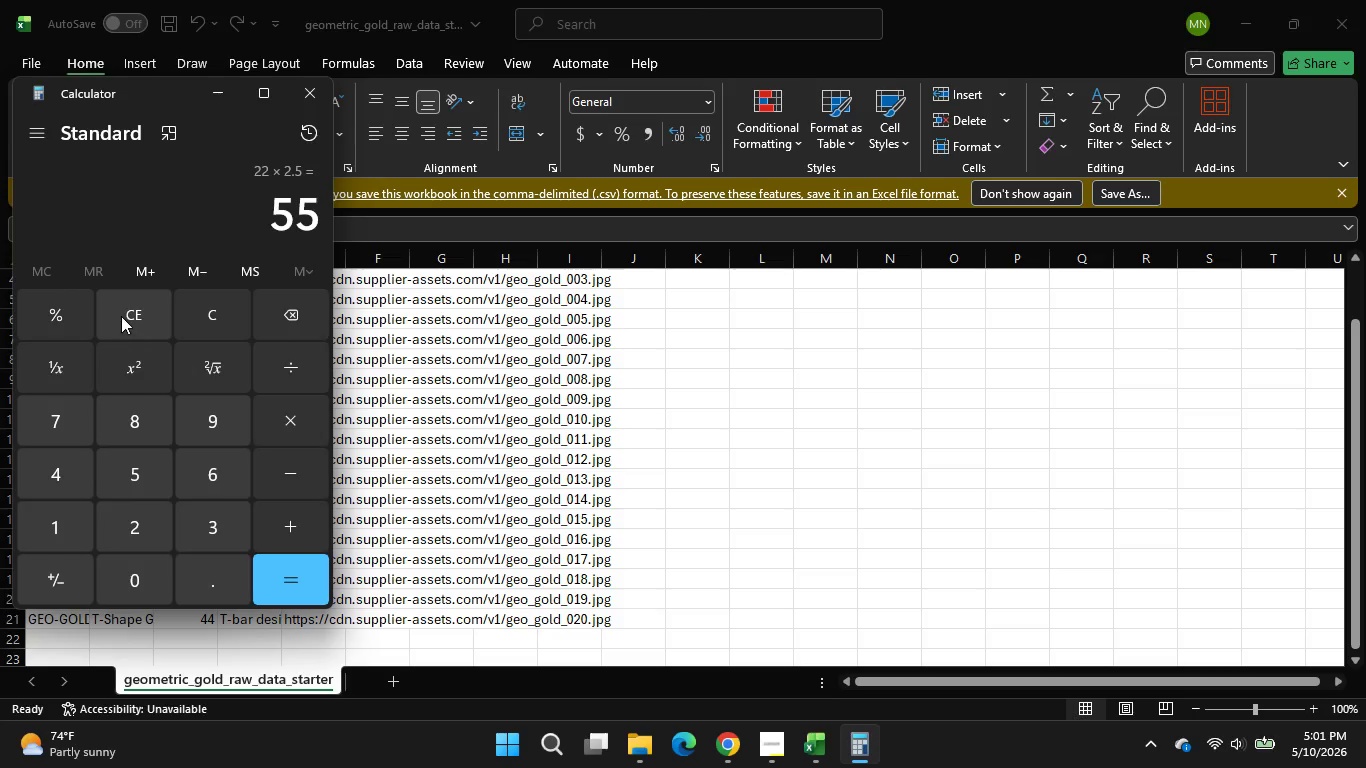 
left_click([121, 316])
 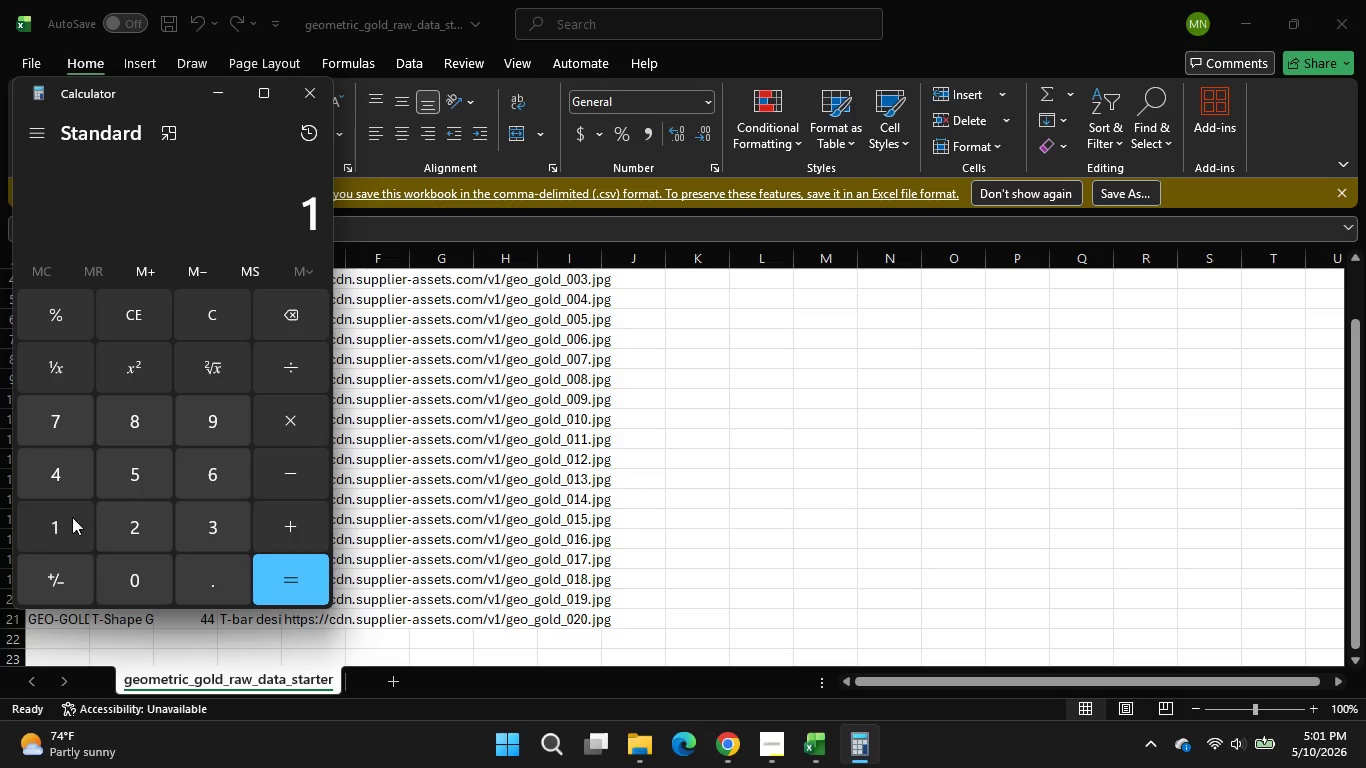 
left_click([47, 530])
 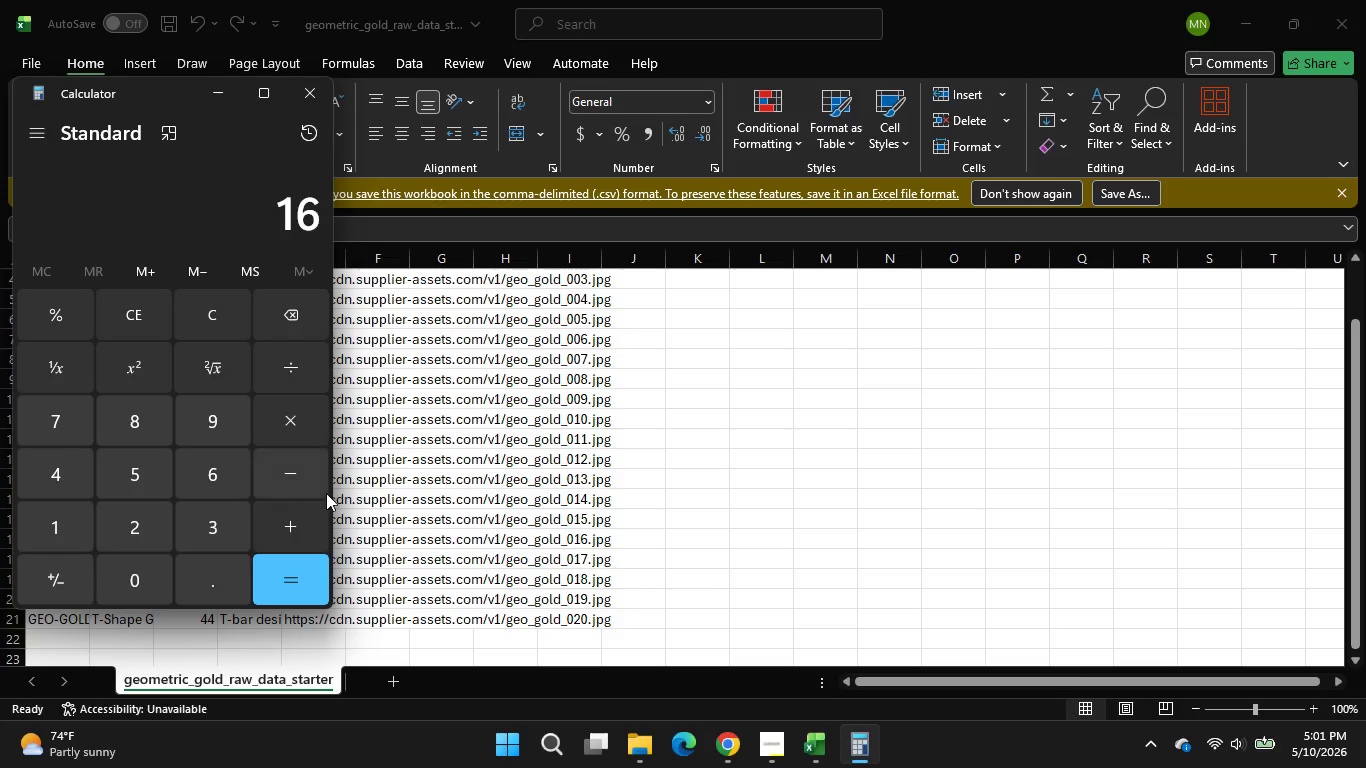 
left_click([219, 466])
 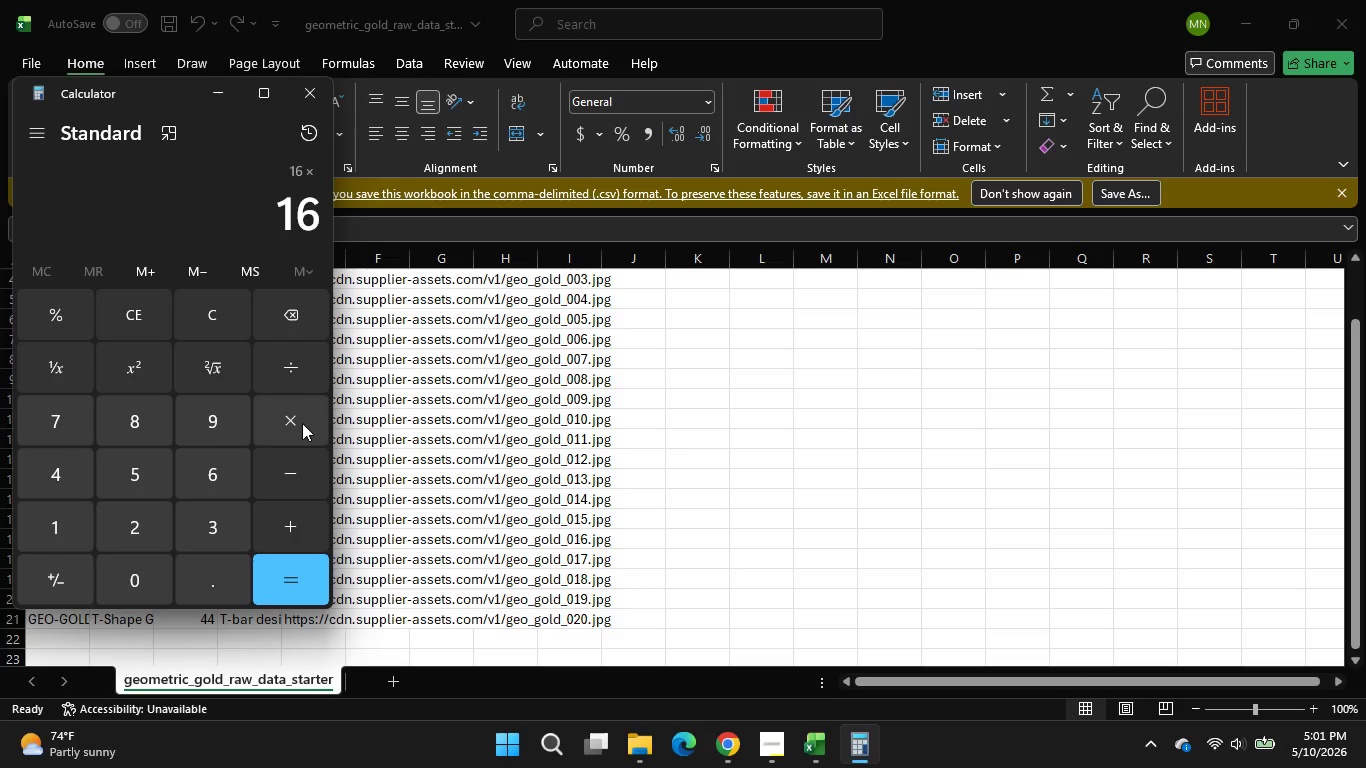 
left_click([302, 423])
 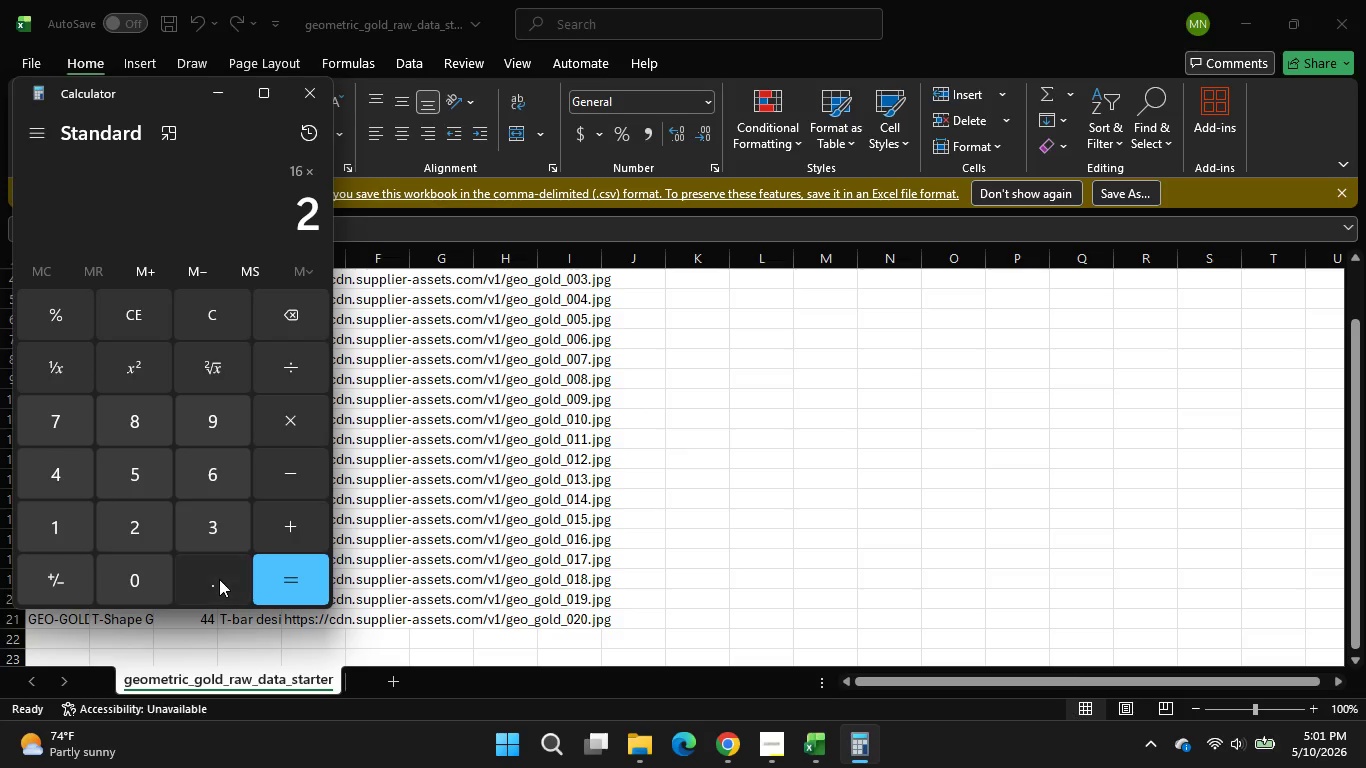 
double_click([219, 579])
 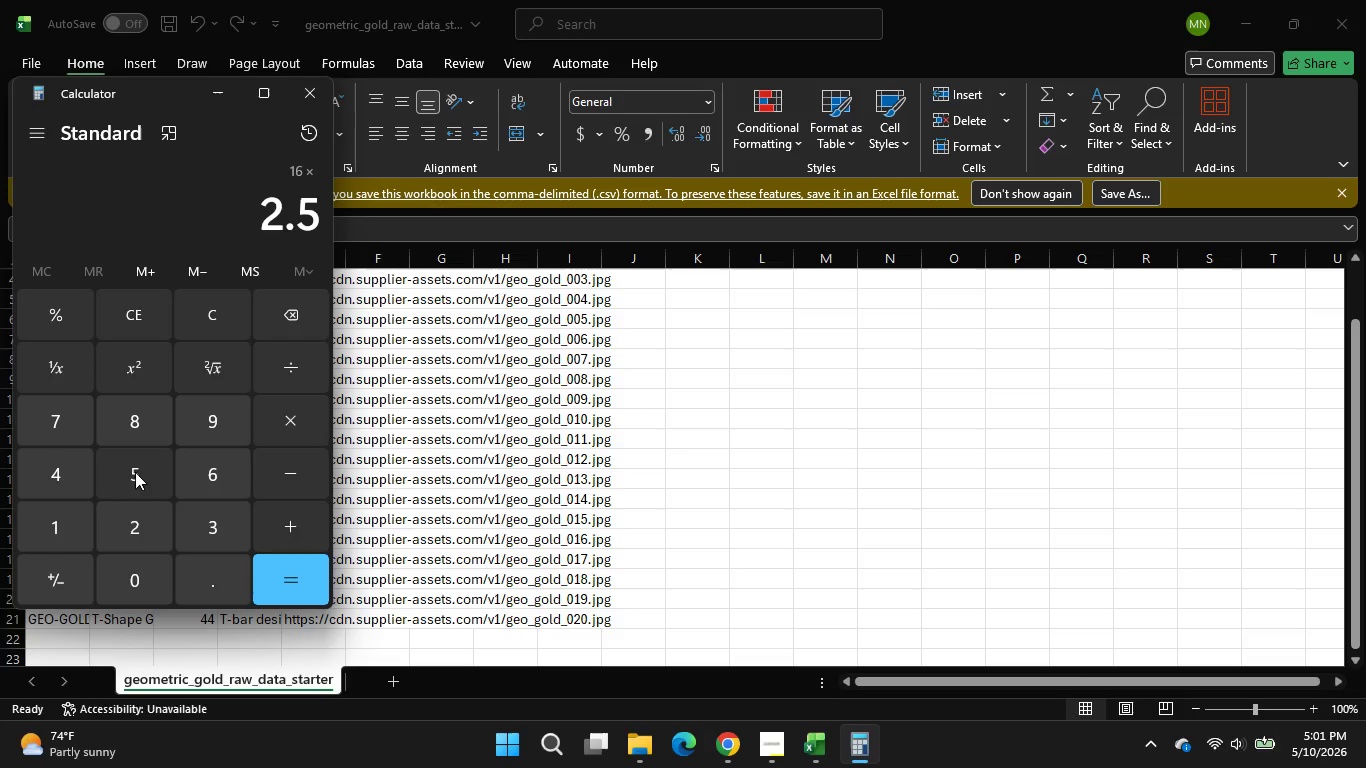 
left_click([135, 472])
 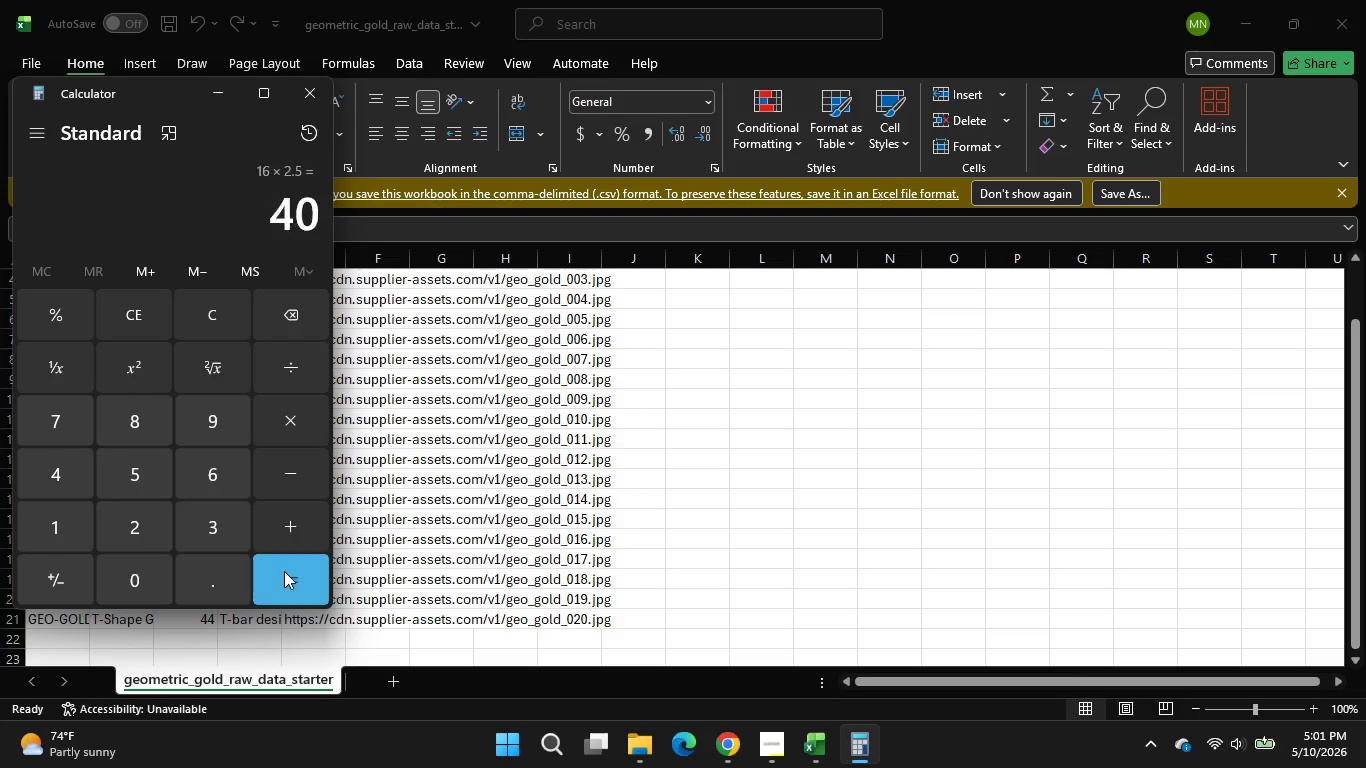 
left_click([284, 571])
 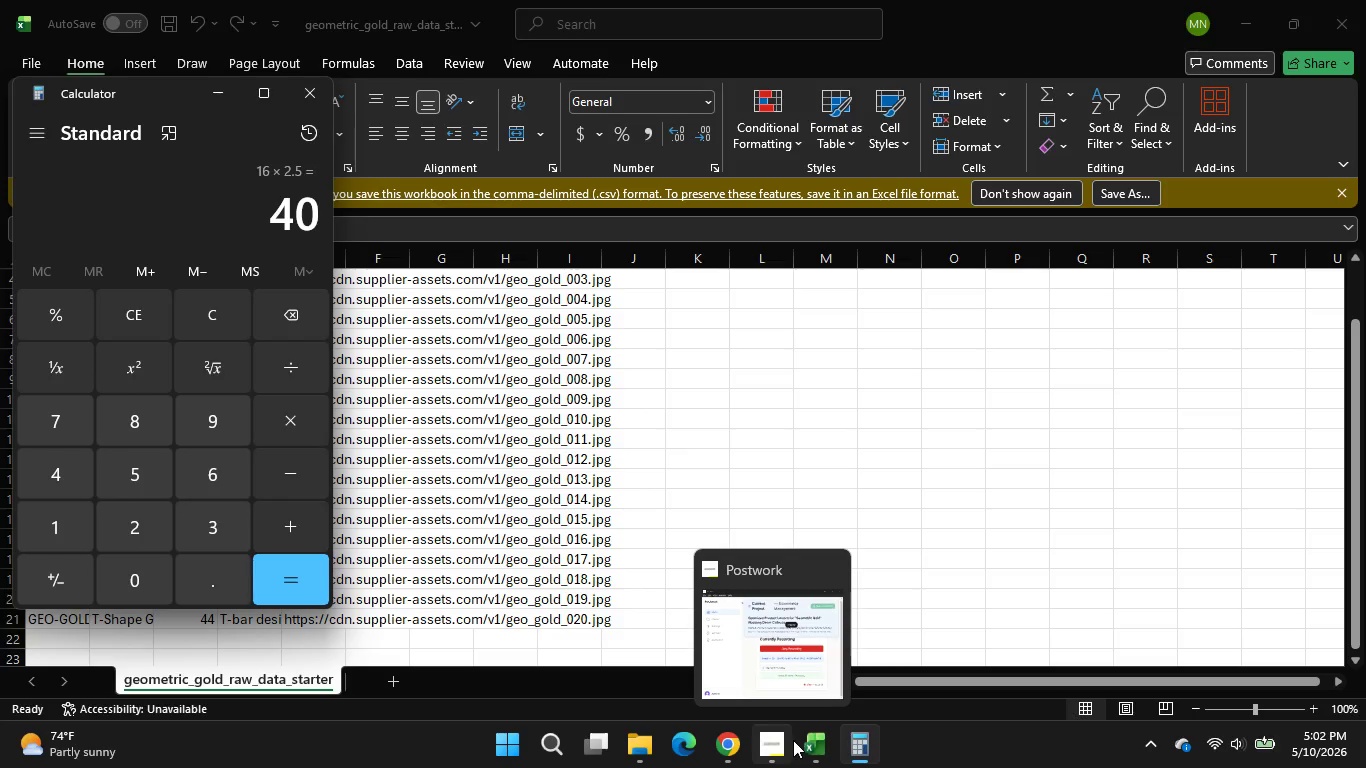 
left_click([809, 741])
 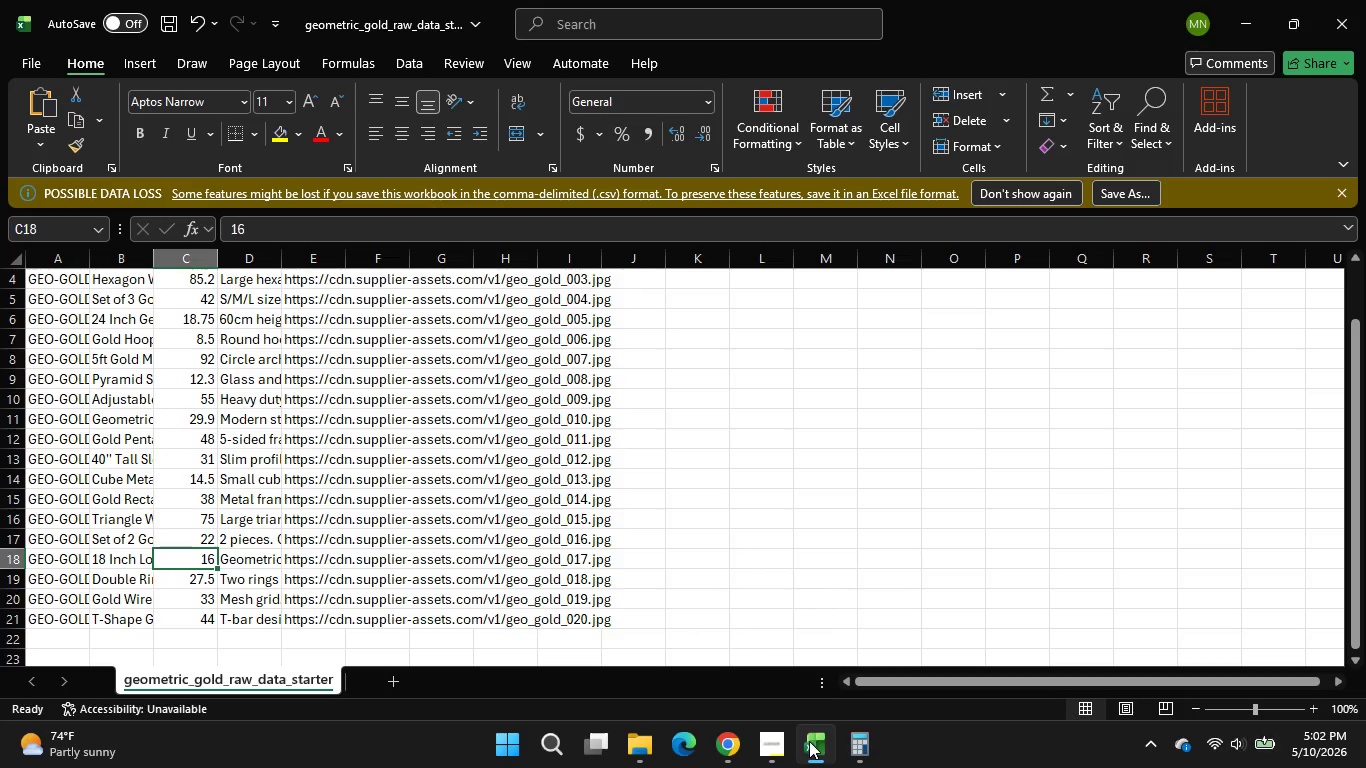 
left_click([764, 743])